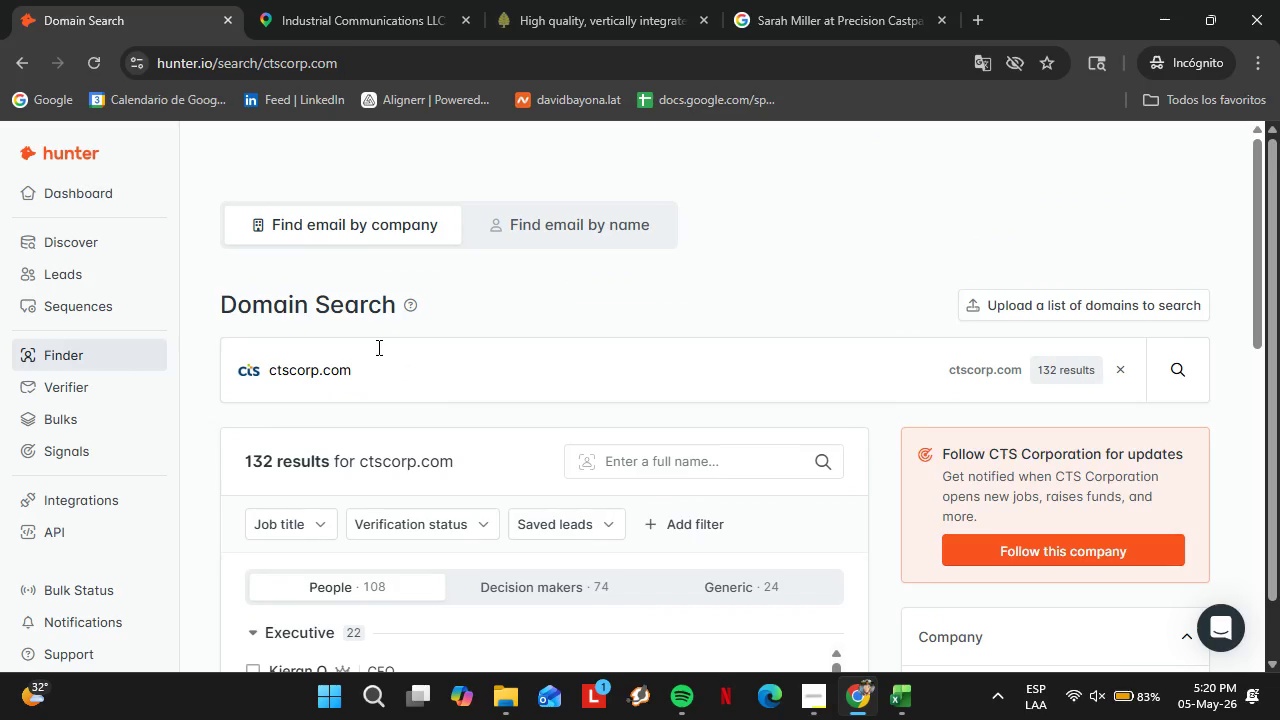 
double_click([377, 347])
 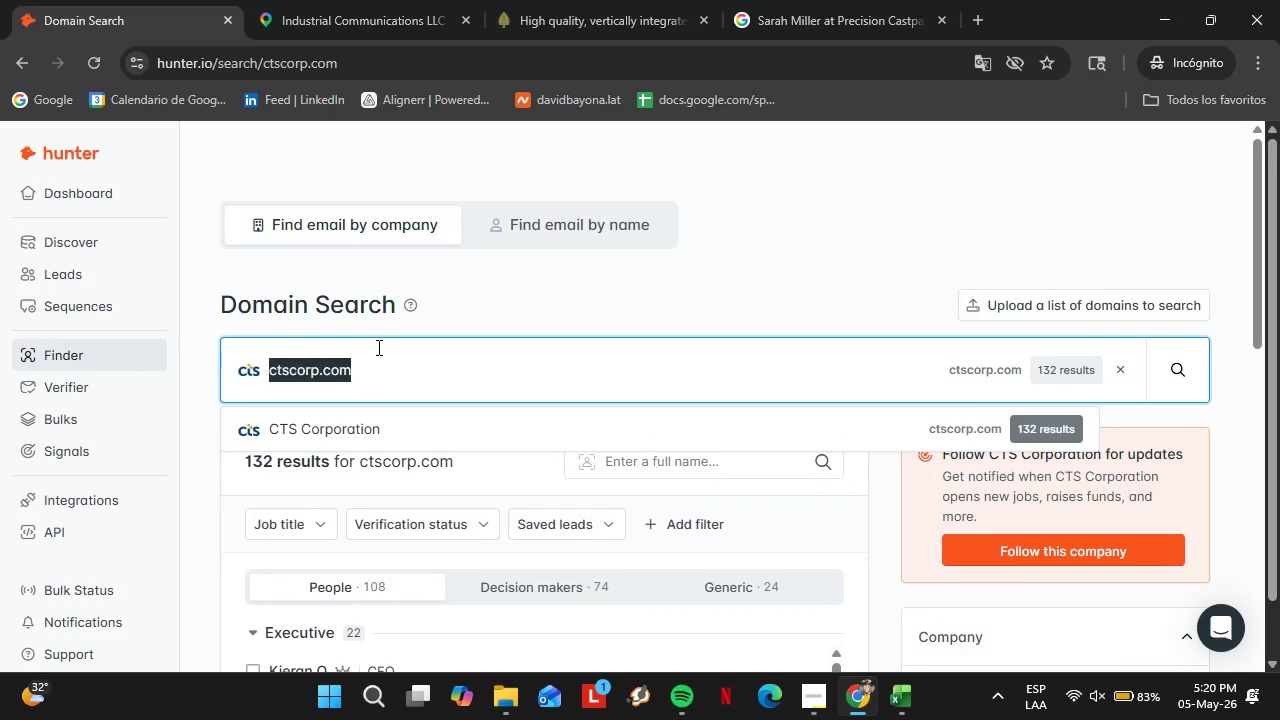 
triple_click([377, 347])
 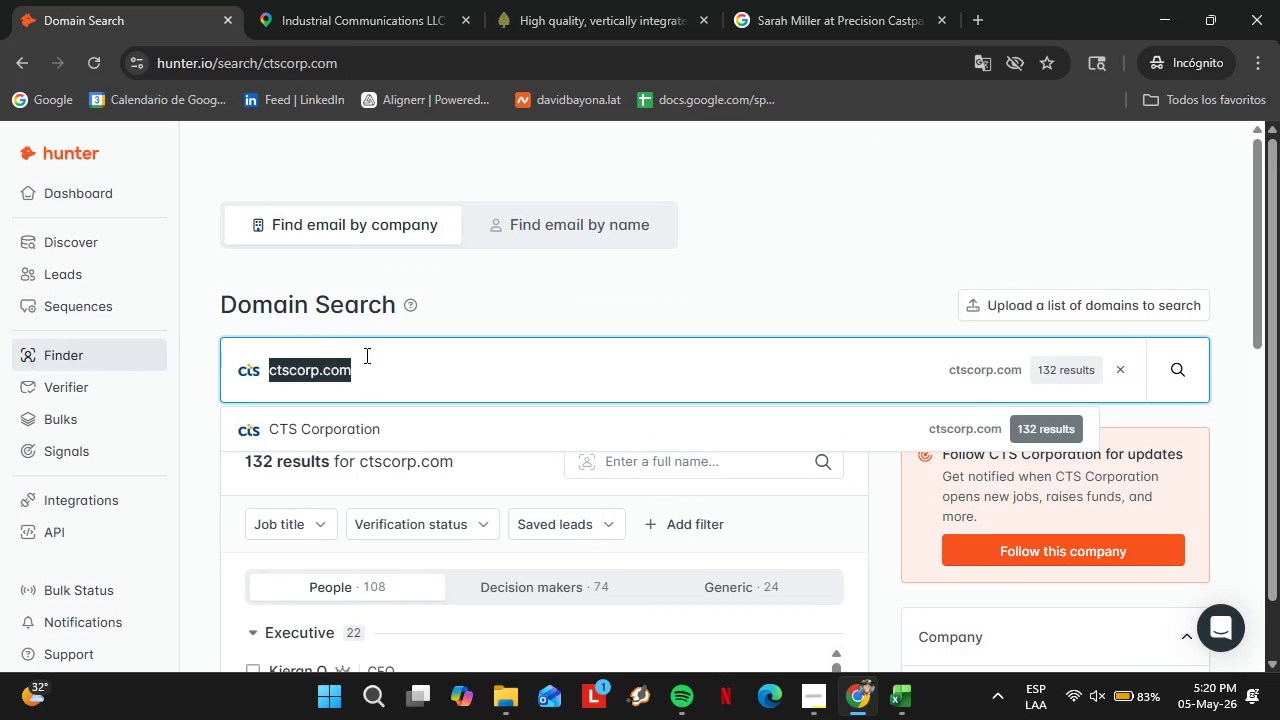 
type(parkwayproducts)
 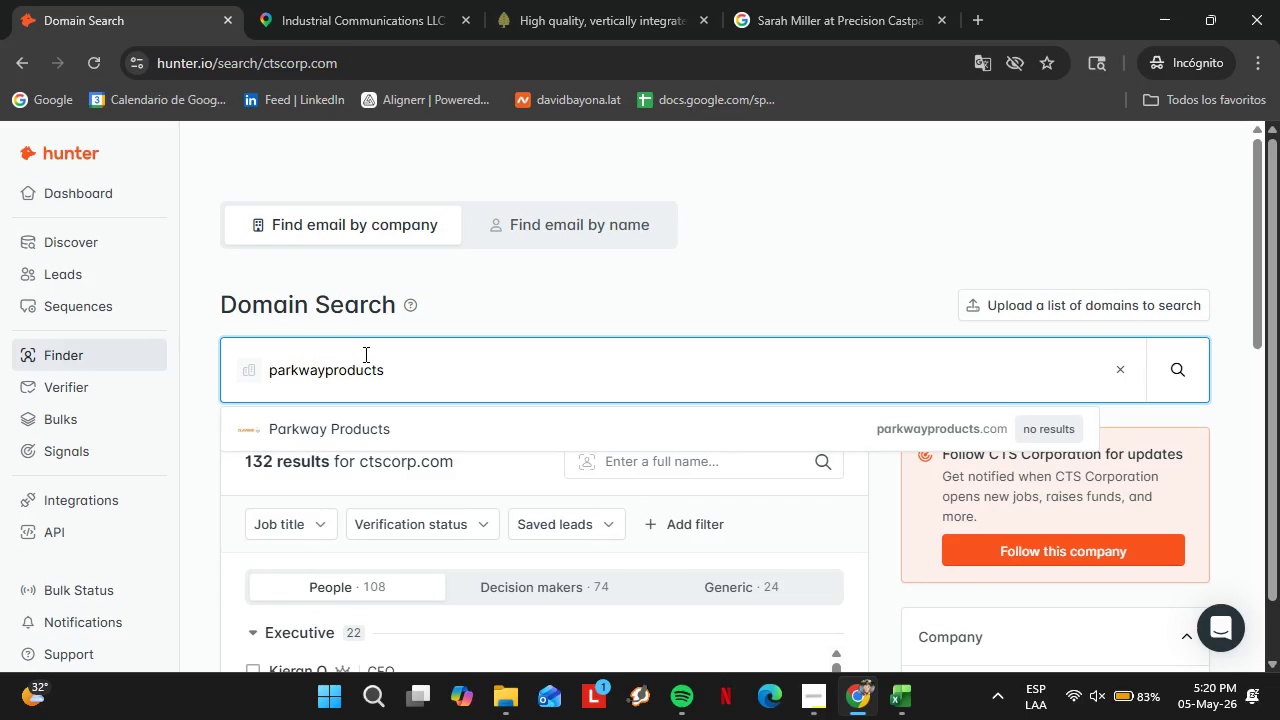 
key(ArrowDown)
 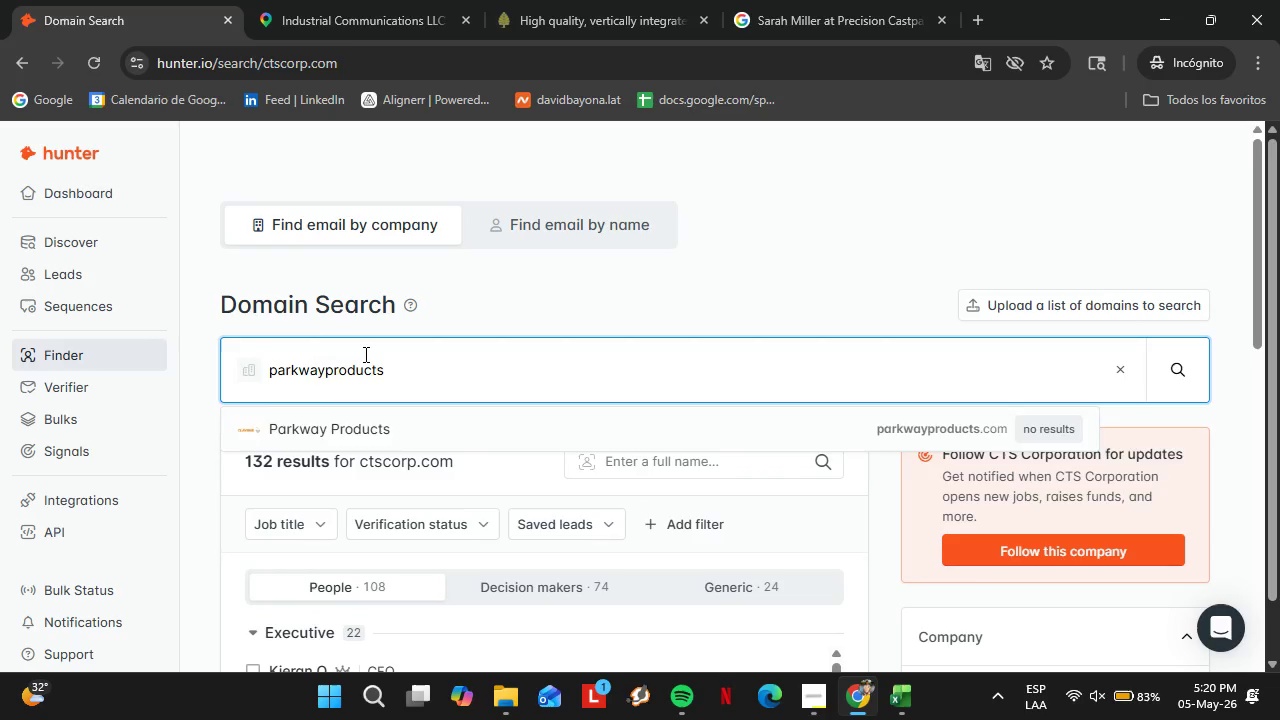 
key(Enter)
 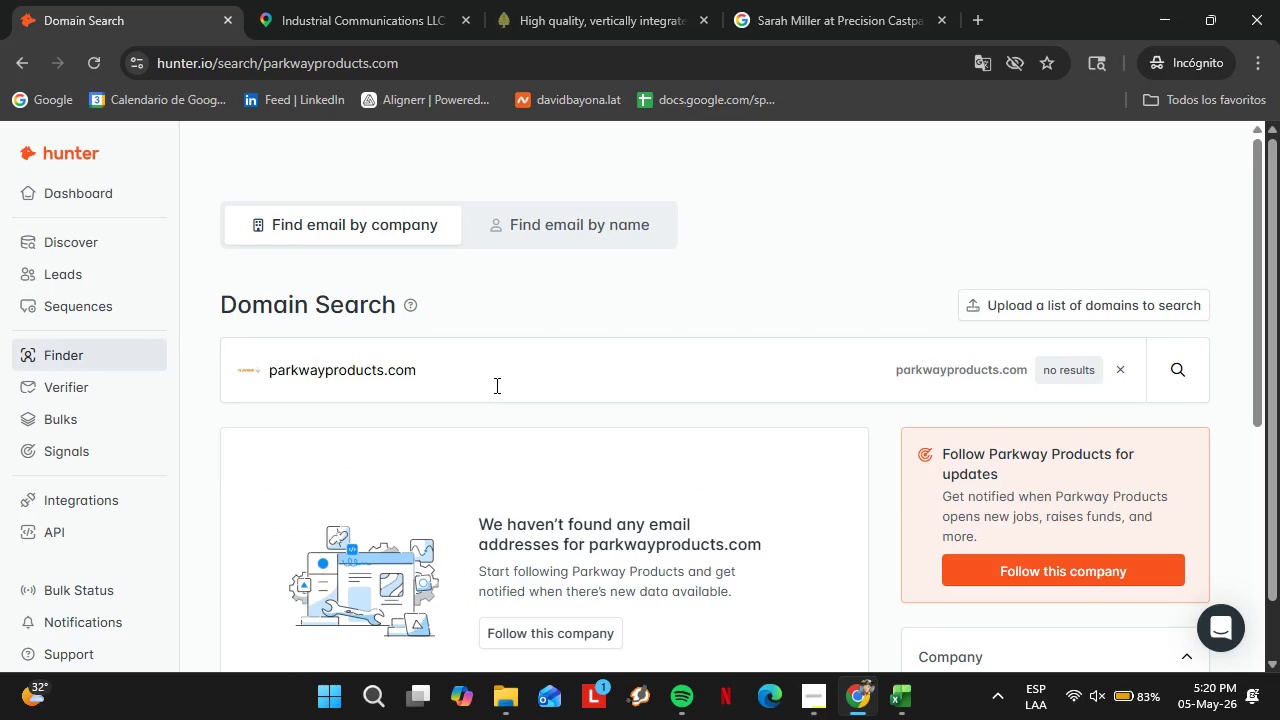 
double_click([495, 385])
 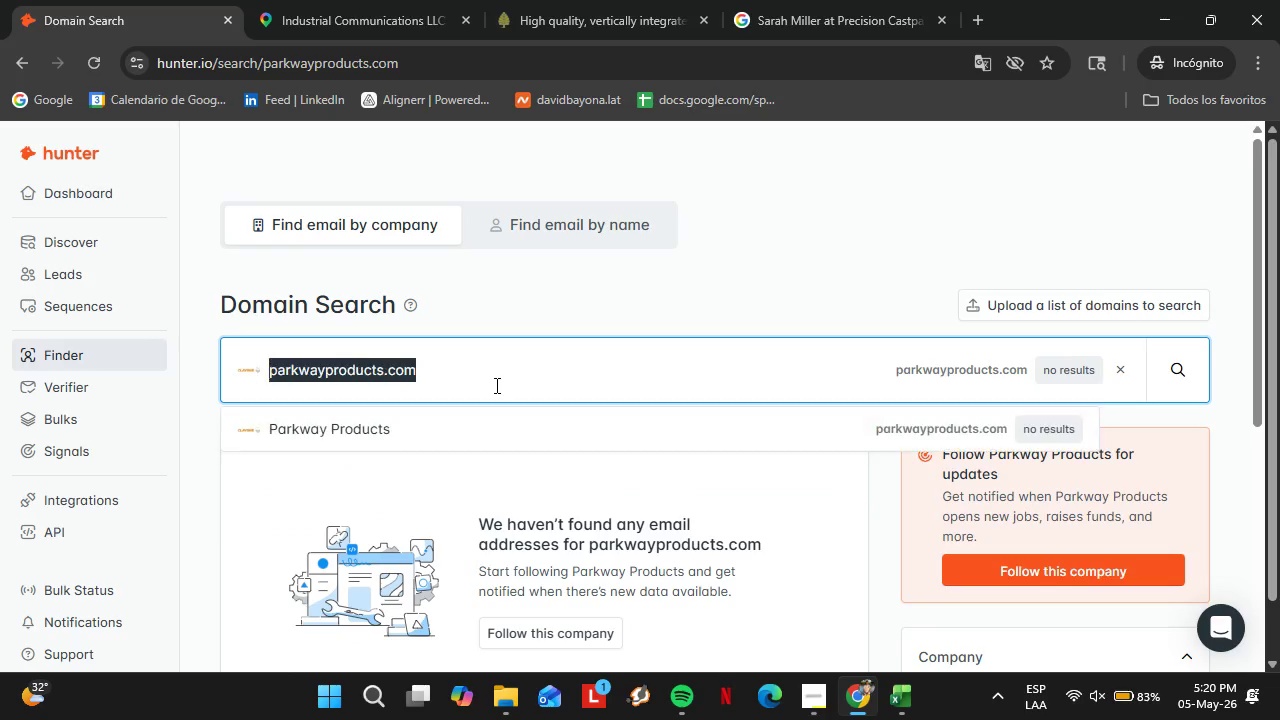 
triple_click([495, 385])
 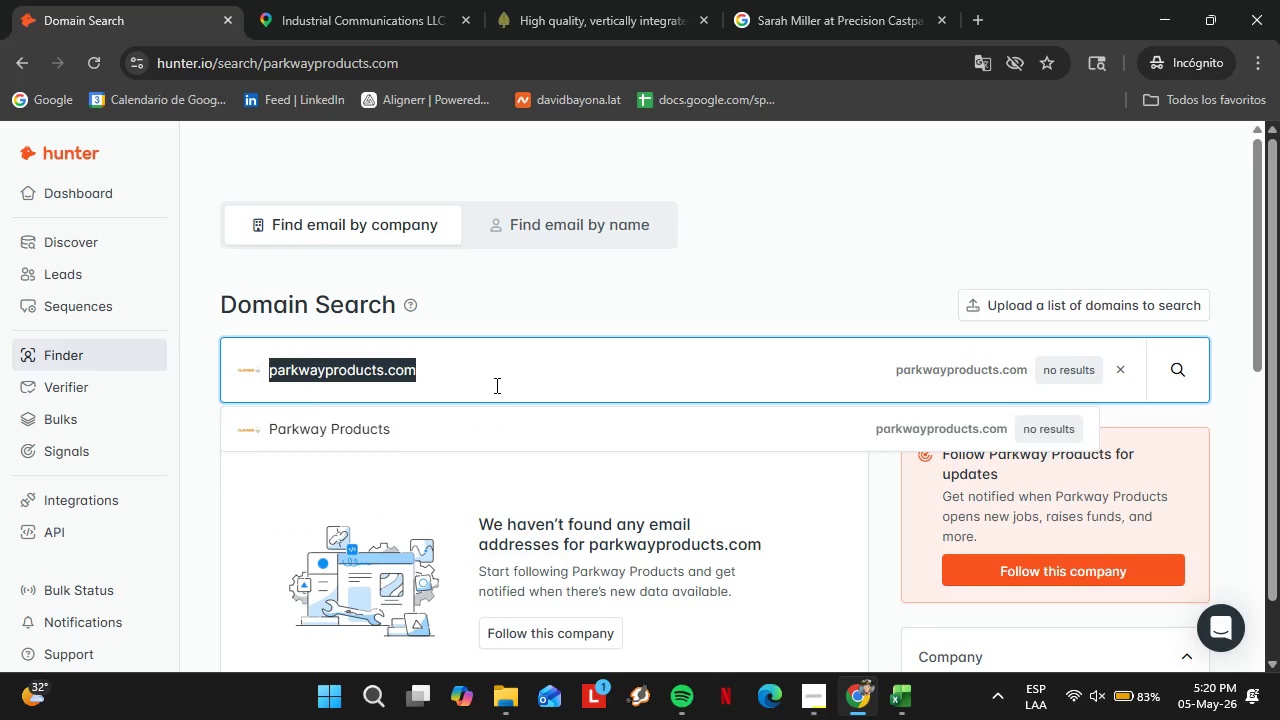 
type(craftechind.com)
 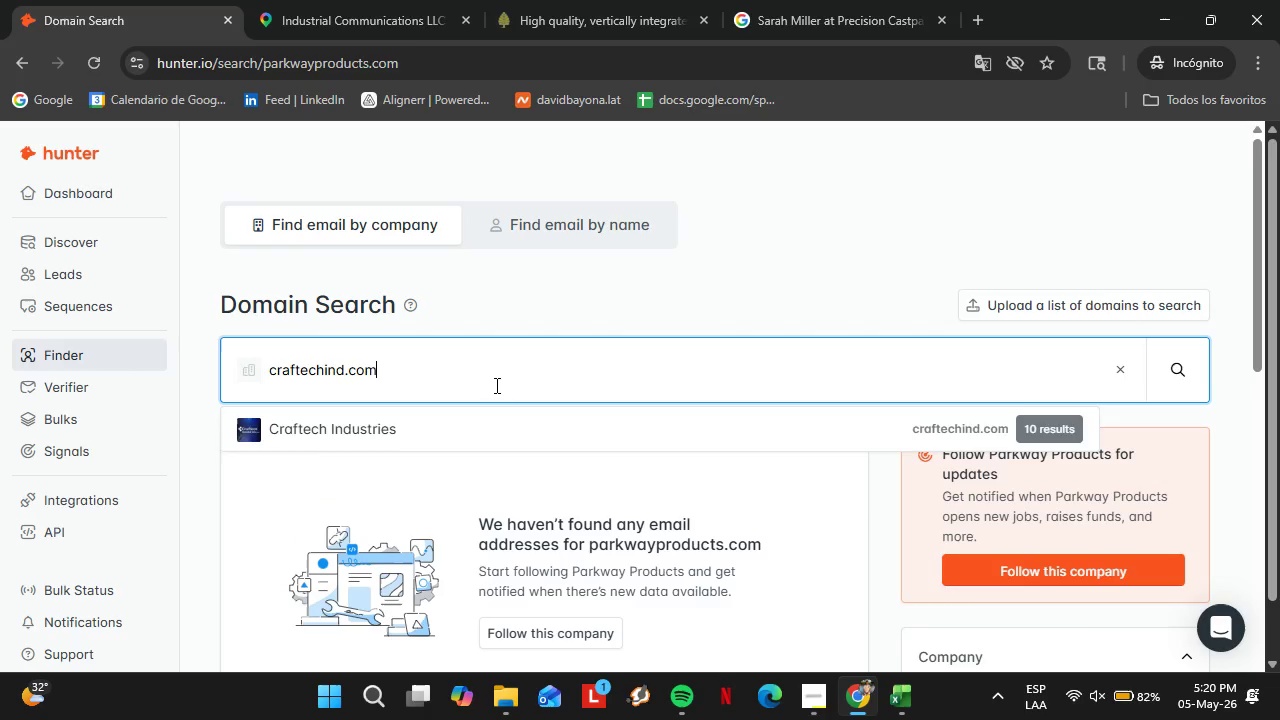 
key(Enter)
 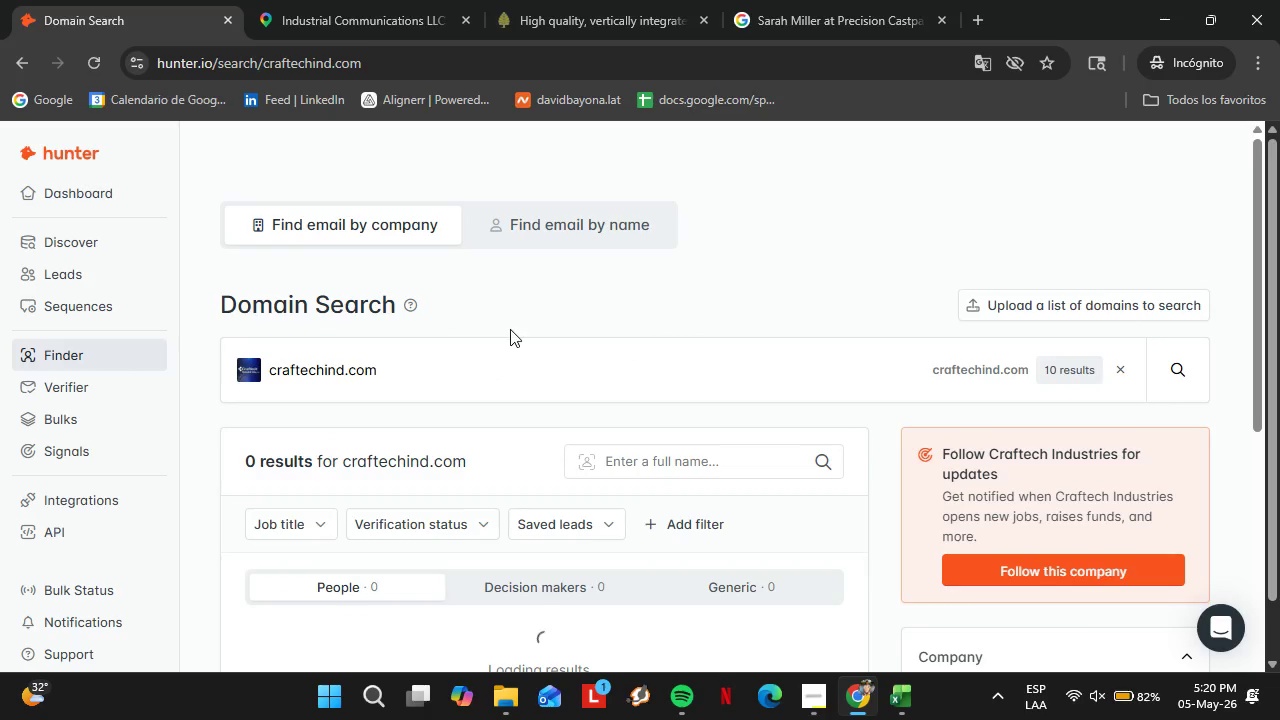 
scroll: coordinate [510, 350], scroll_direction: down, amount: 3.0
 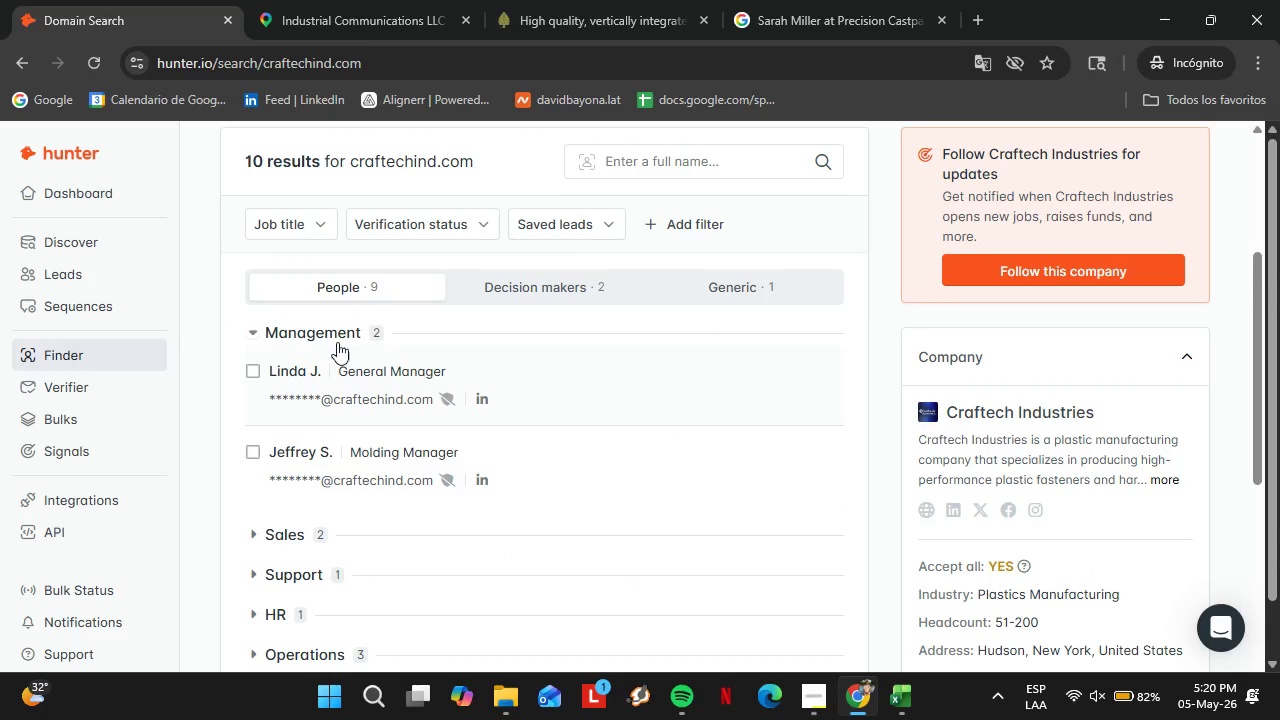 
left_click([322, 333])
 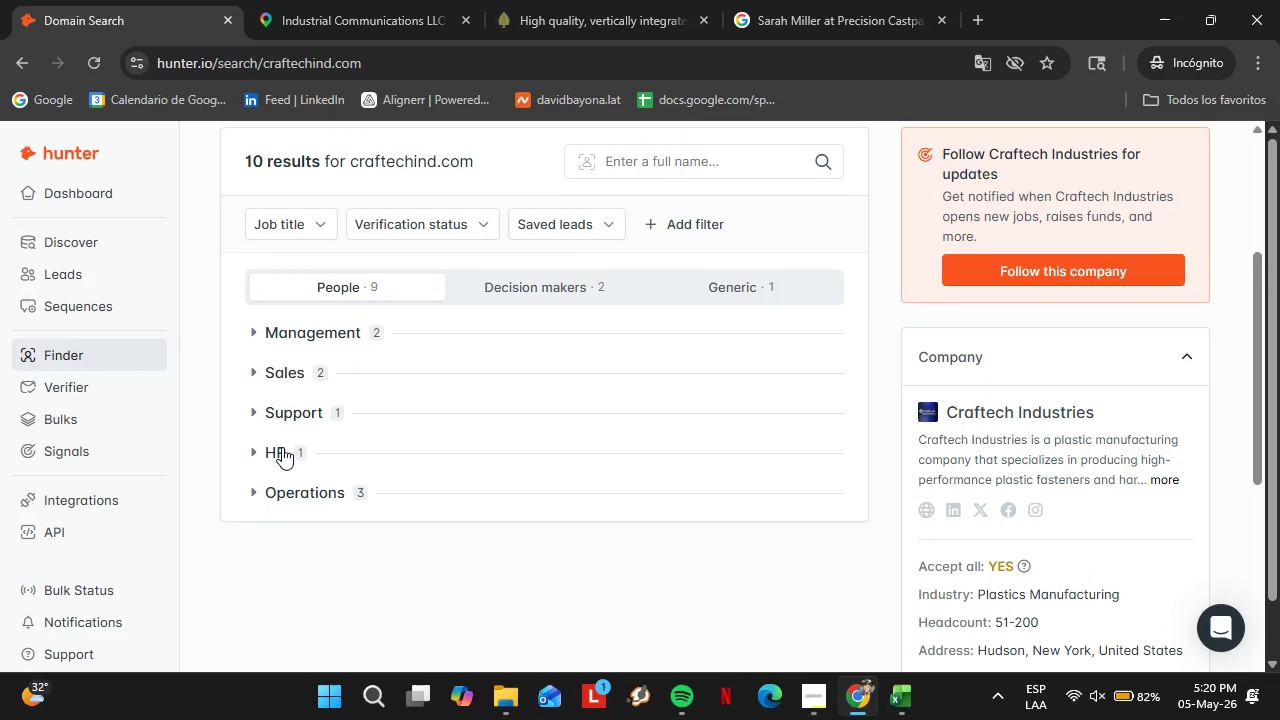 
left_click([282, 447])
 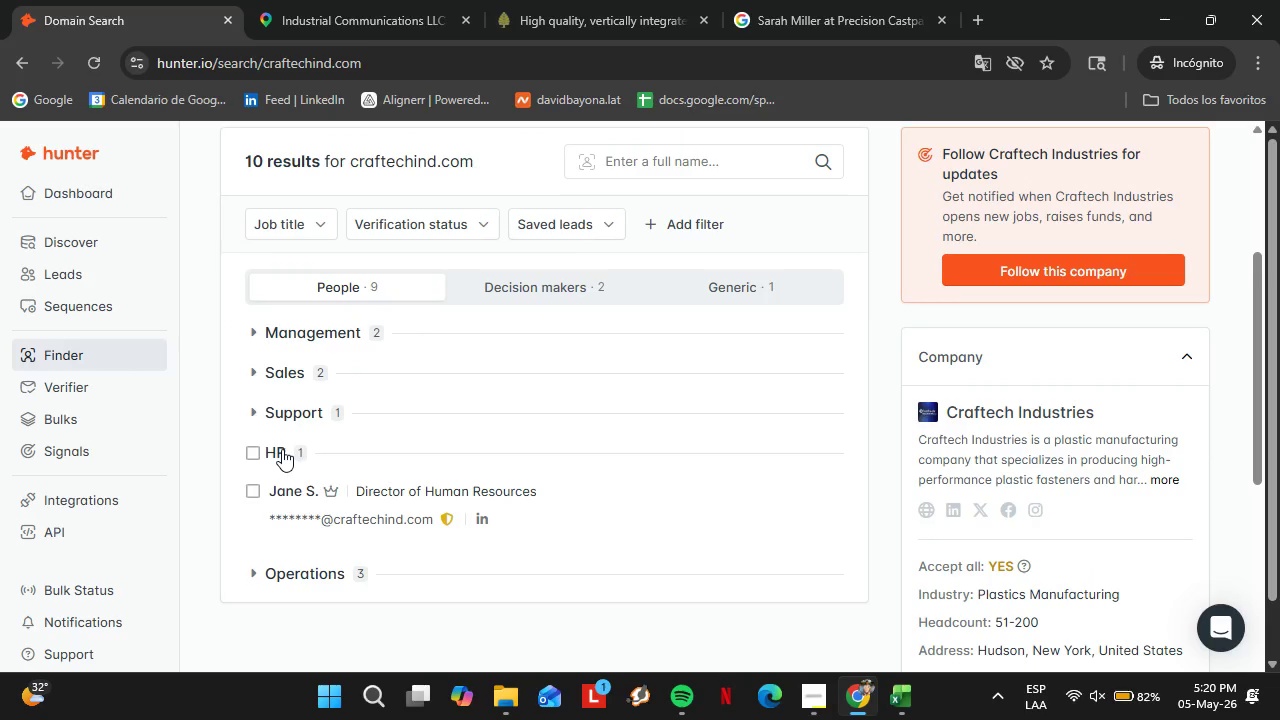 
left_click([282, 449])
 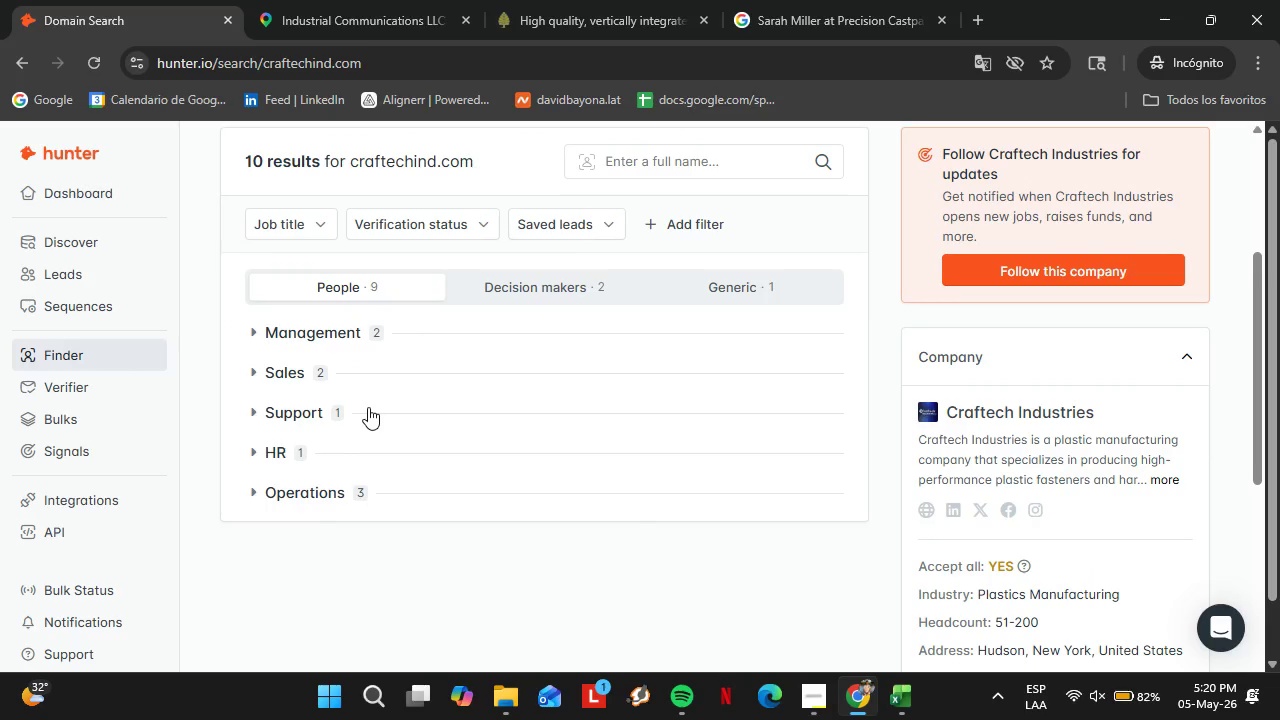 
scroll: coordinate [368, 407], scroll_direction: up, amount: 3.0
 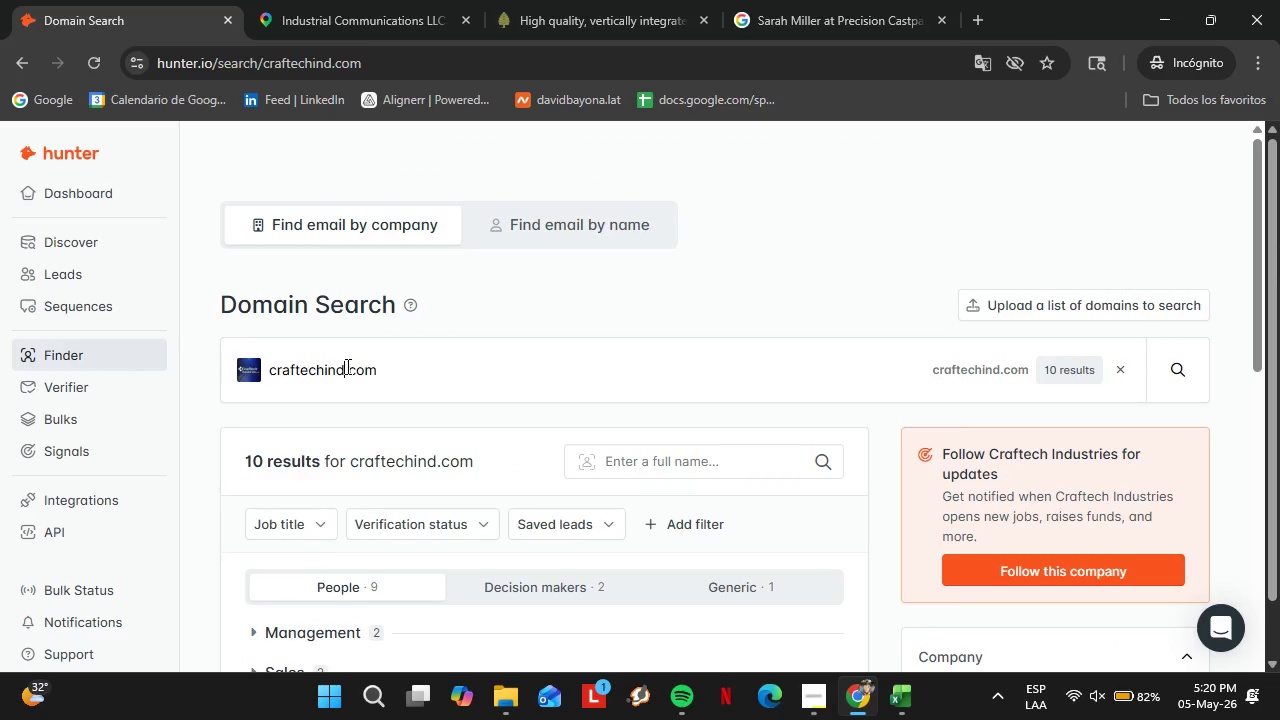 
double_click([346, 366])
 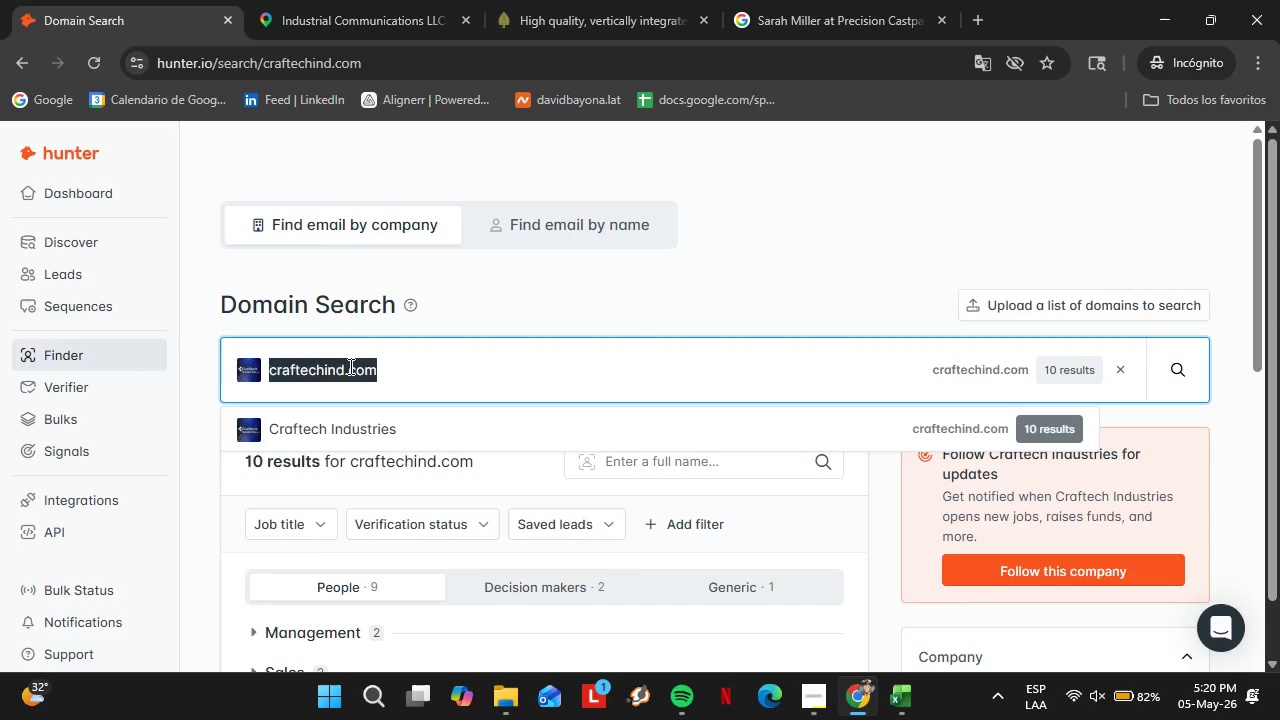 
triple_click([346, 366])
 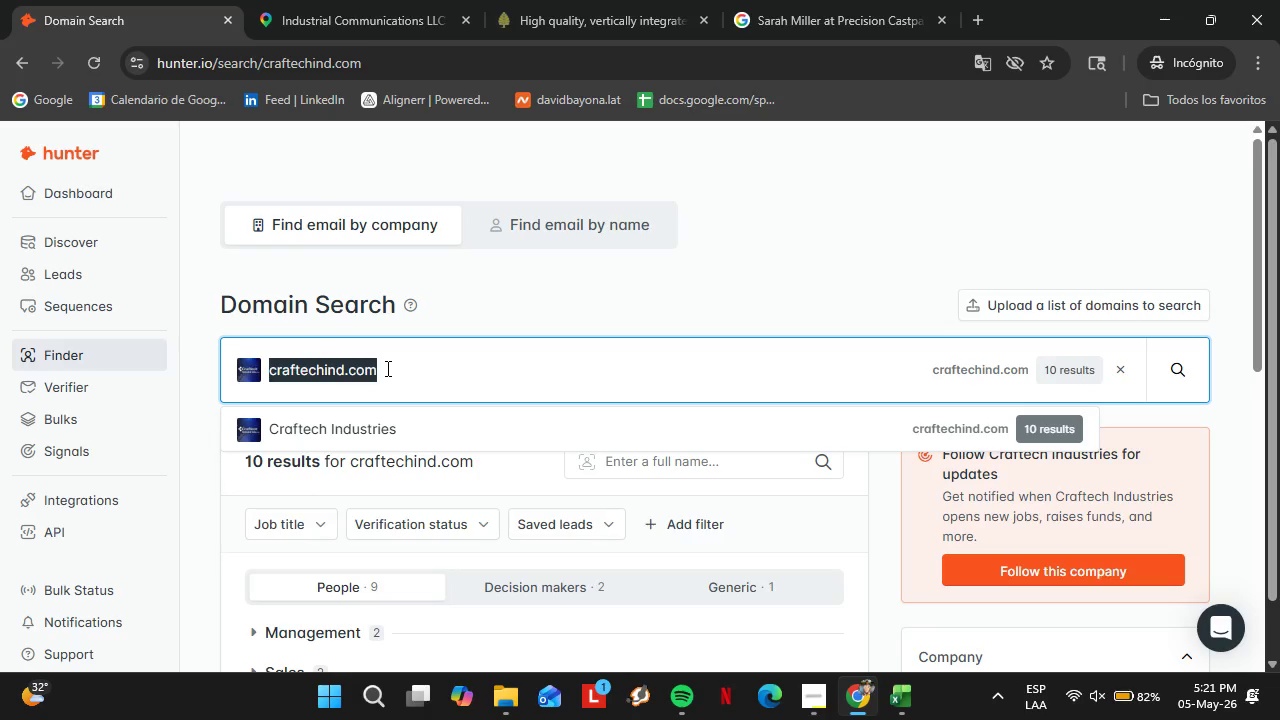 
type(aptar.com)
 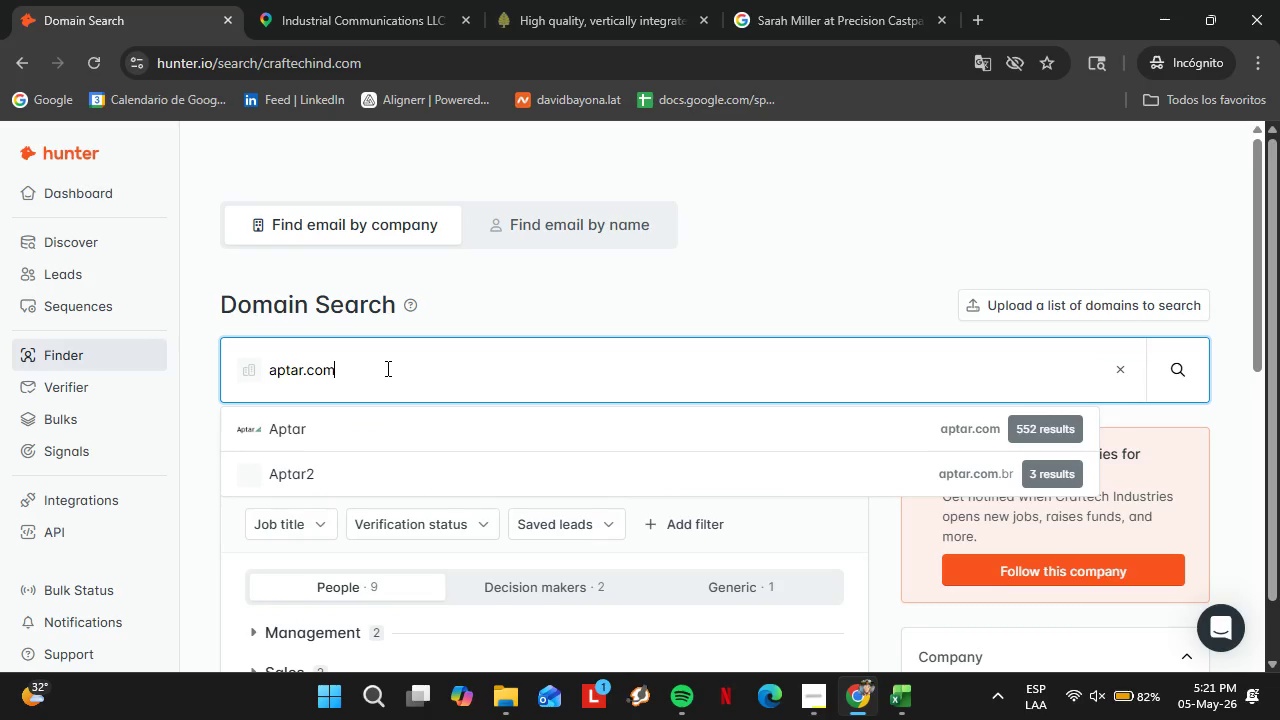 
key(Enter)
 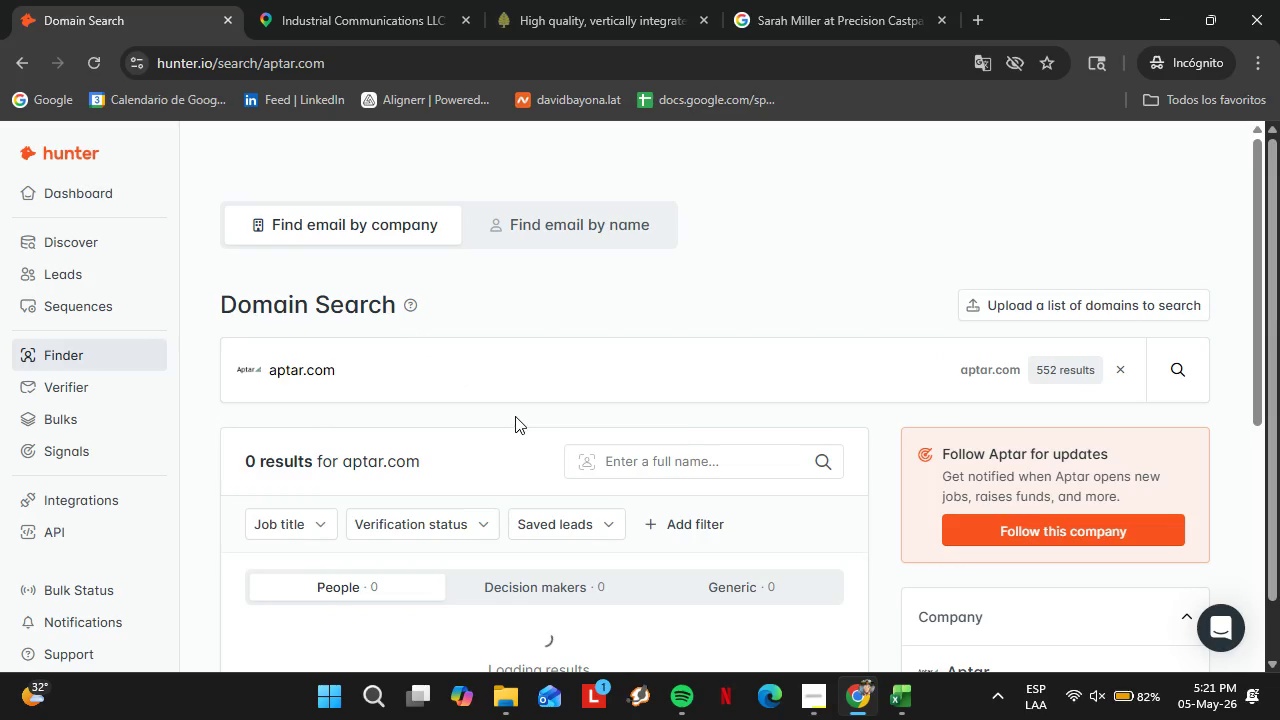 
scroll: coordinate [477, 437], scroll_direction: down, amount: 3.0
 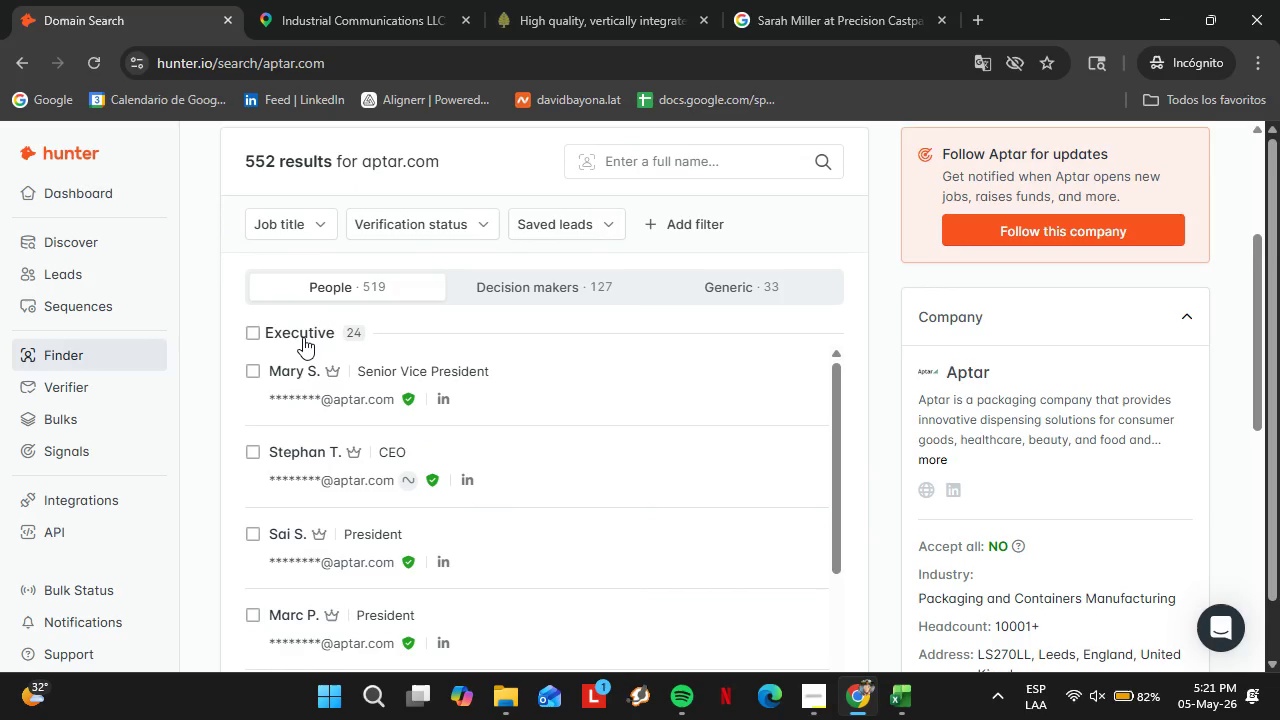 
left_click([303, 337])
 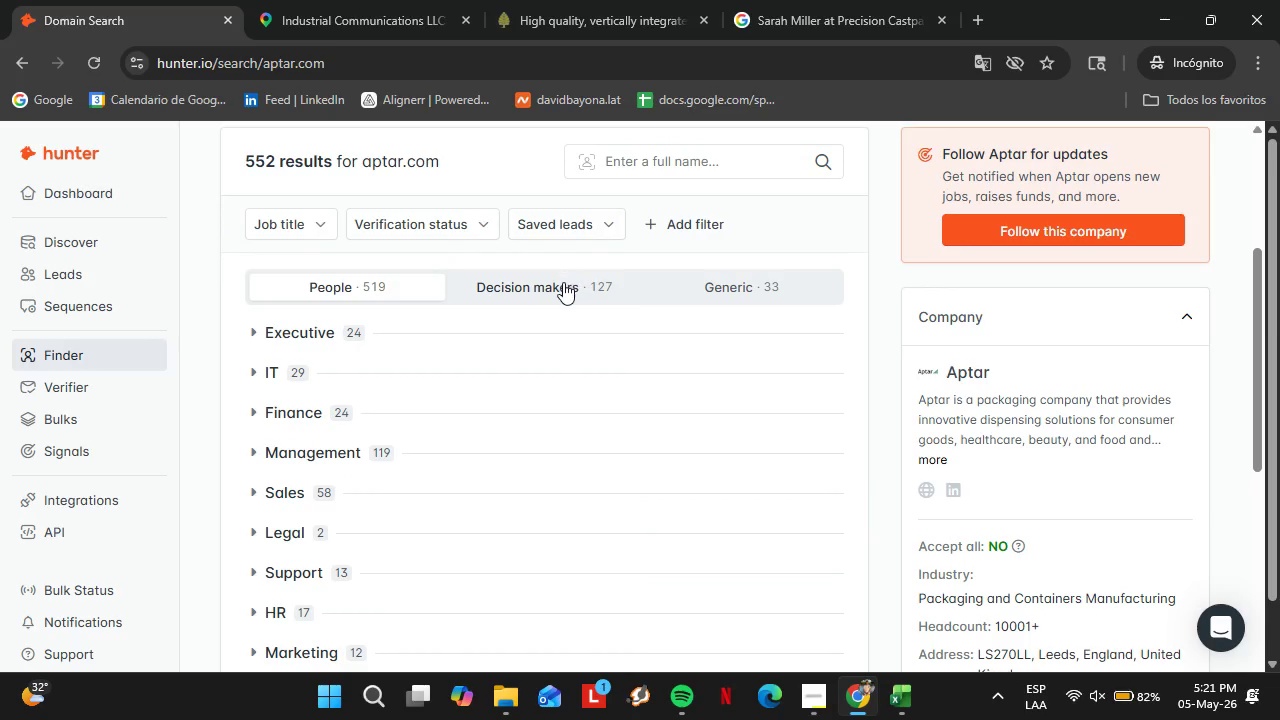 
left_click([563, 282])
 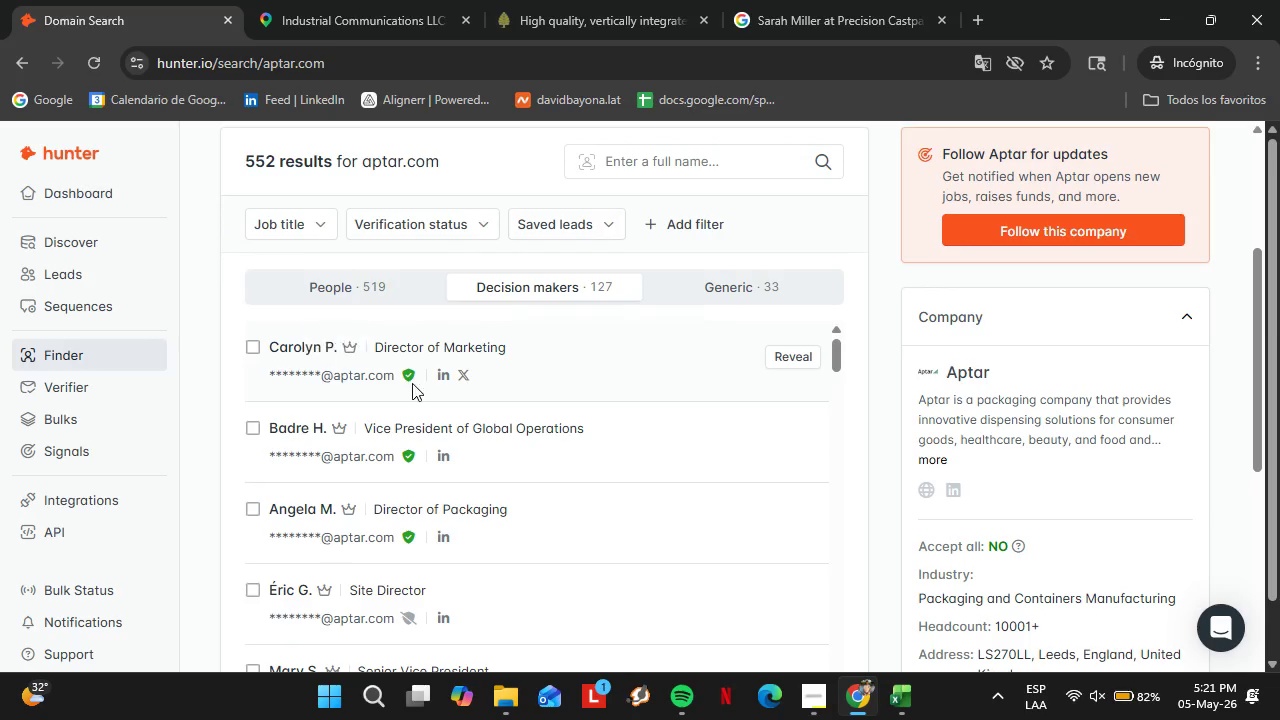 
scroll: coordinate [564, 355], scroll_direction: down, amount: 12.0
 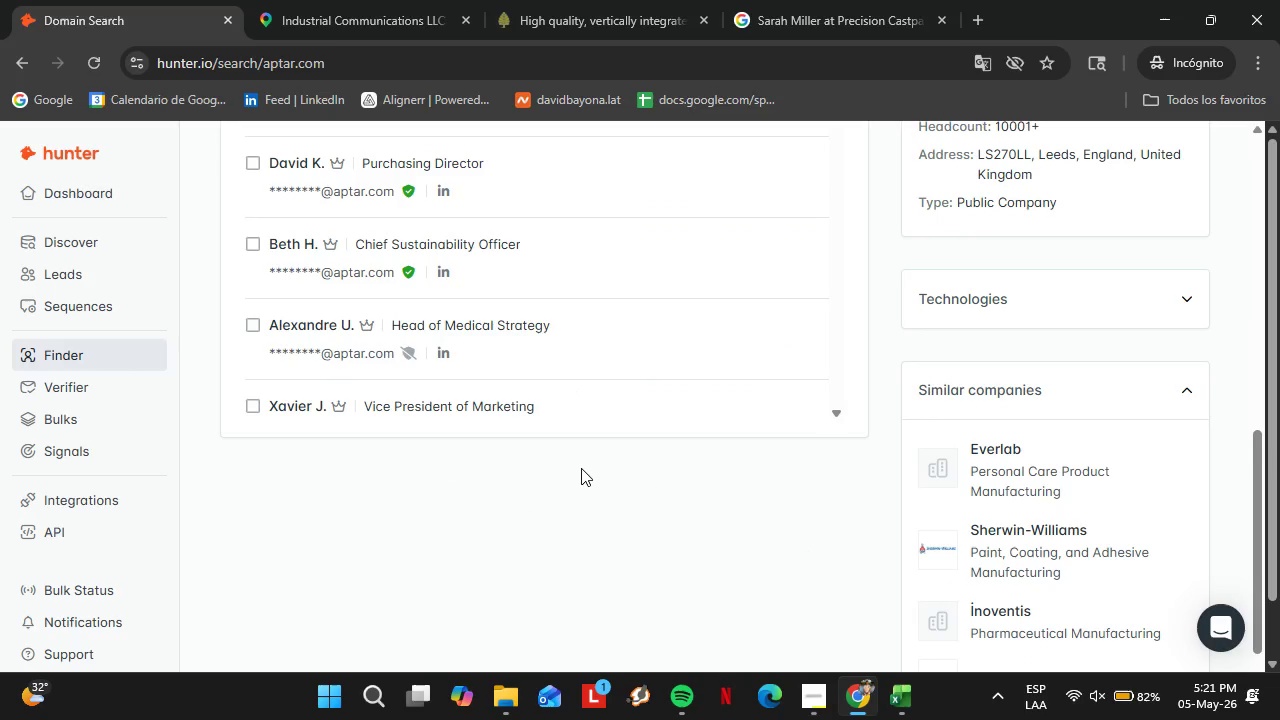 
scroll: coordinate [638, 462], scroll_direction: up, amount: 1.0
 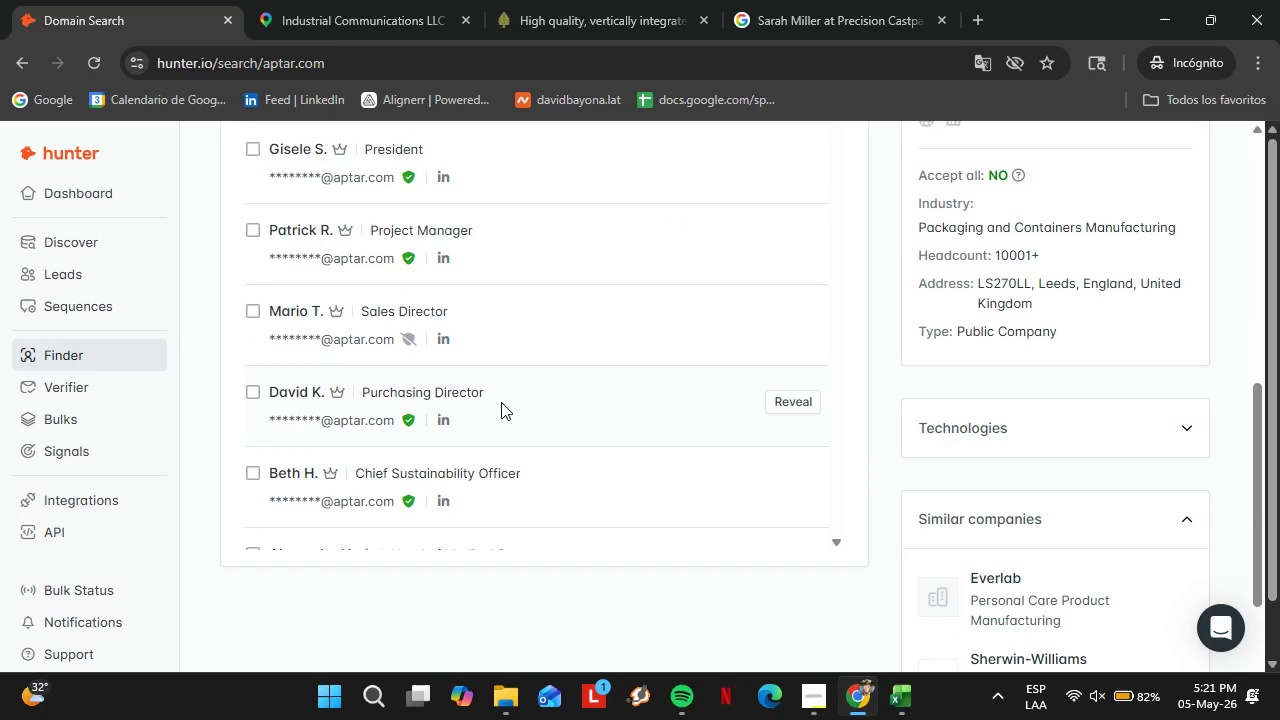 
scroll: coordinate [569, 371], scroll_direction: down, amount: 15.0
 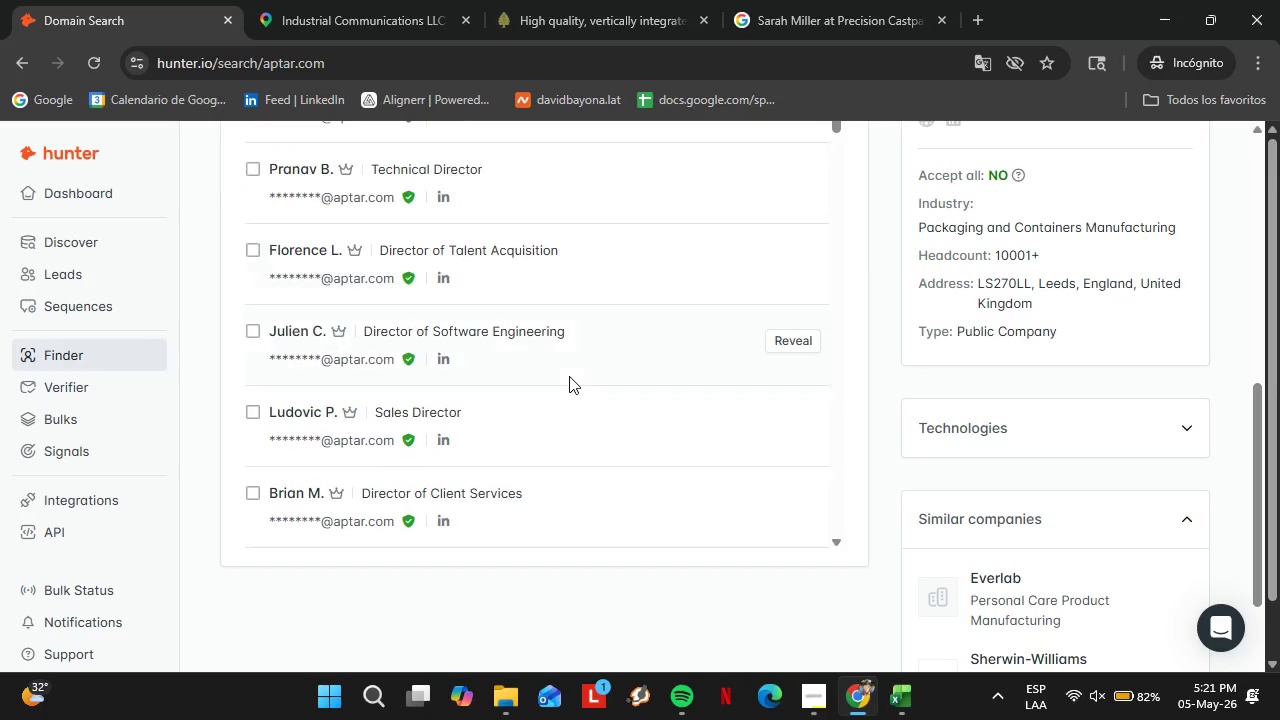 
scroll: coordinate [565, 412], scroll_direction: down, amount: 11.0
 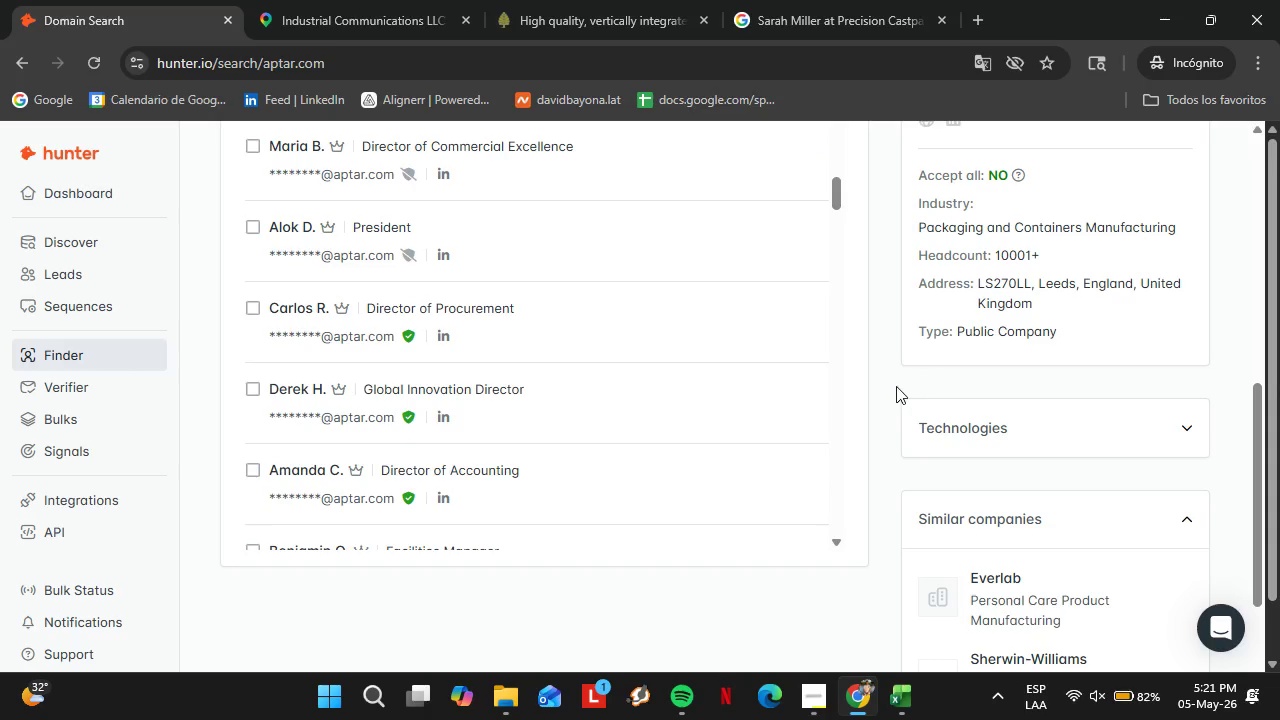 
scroll: coordinate [894, 388], scroll_direction: up, amount: 1.0
 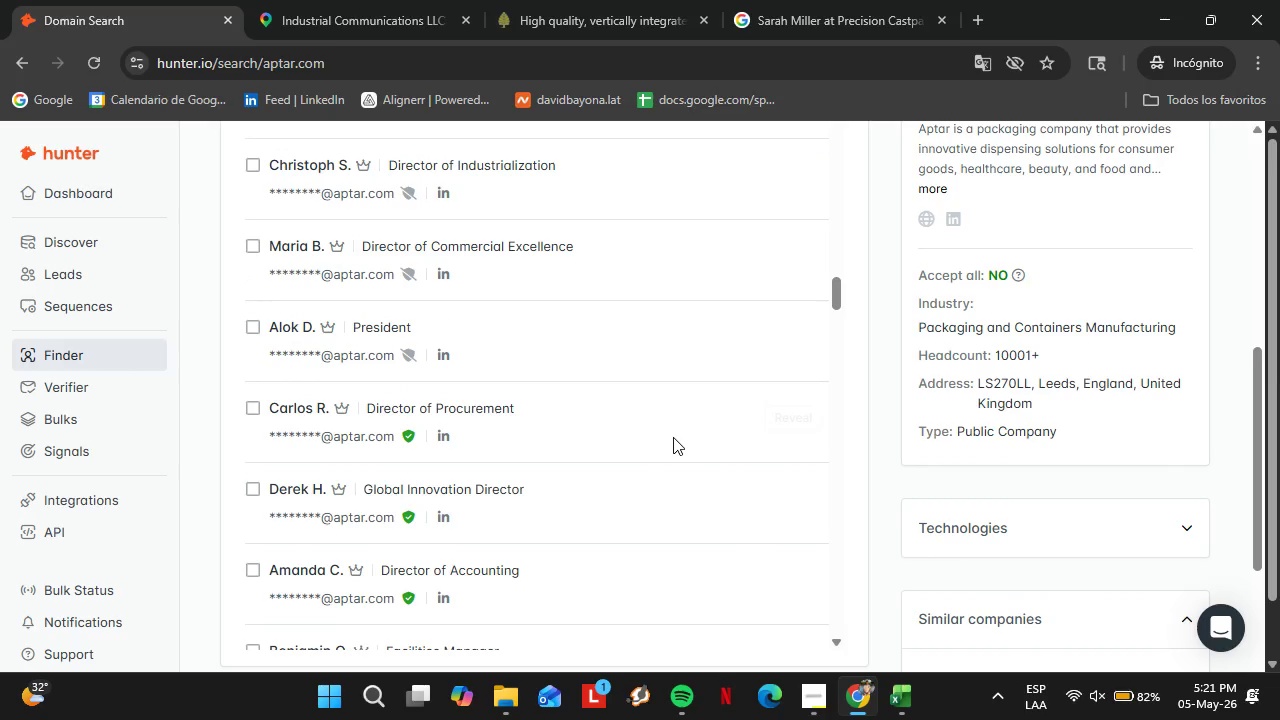 
scroll: coordinate [528, 456], scroll_direction: down, amount: 8.0
 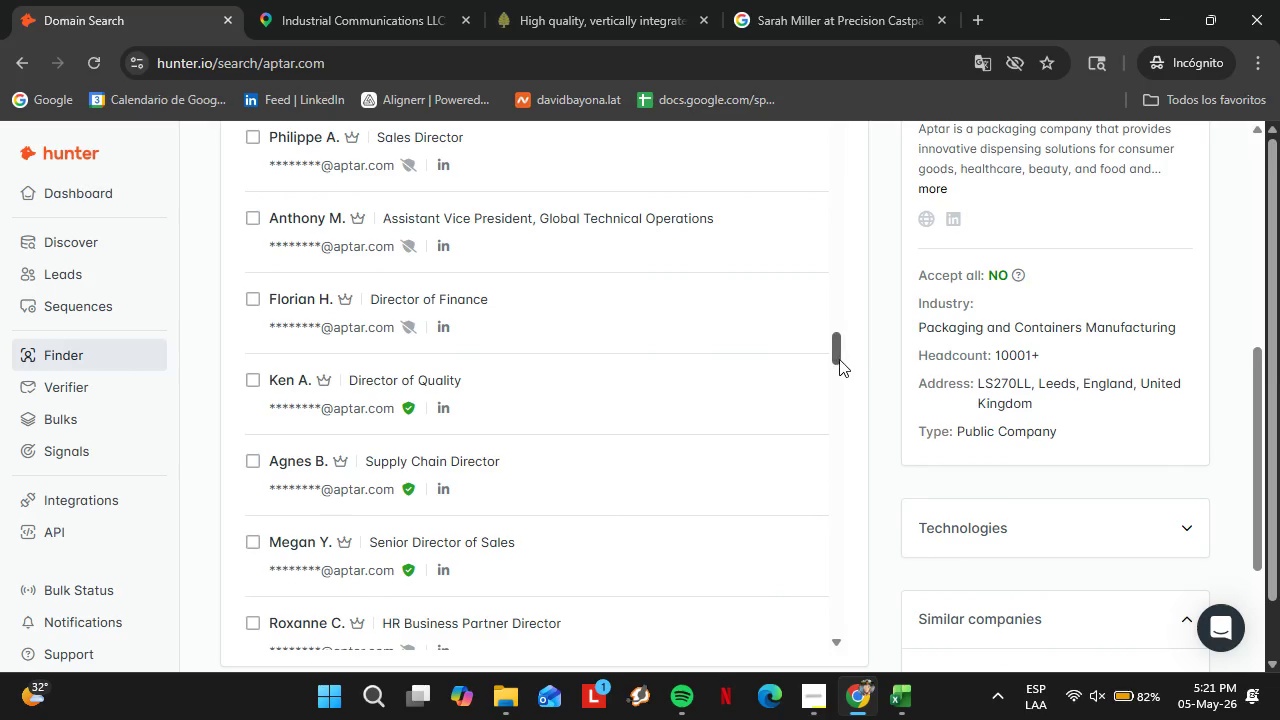 
left_click_drag(start_coordinate=[839, 359], to_coordinate=[839, 398])
 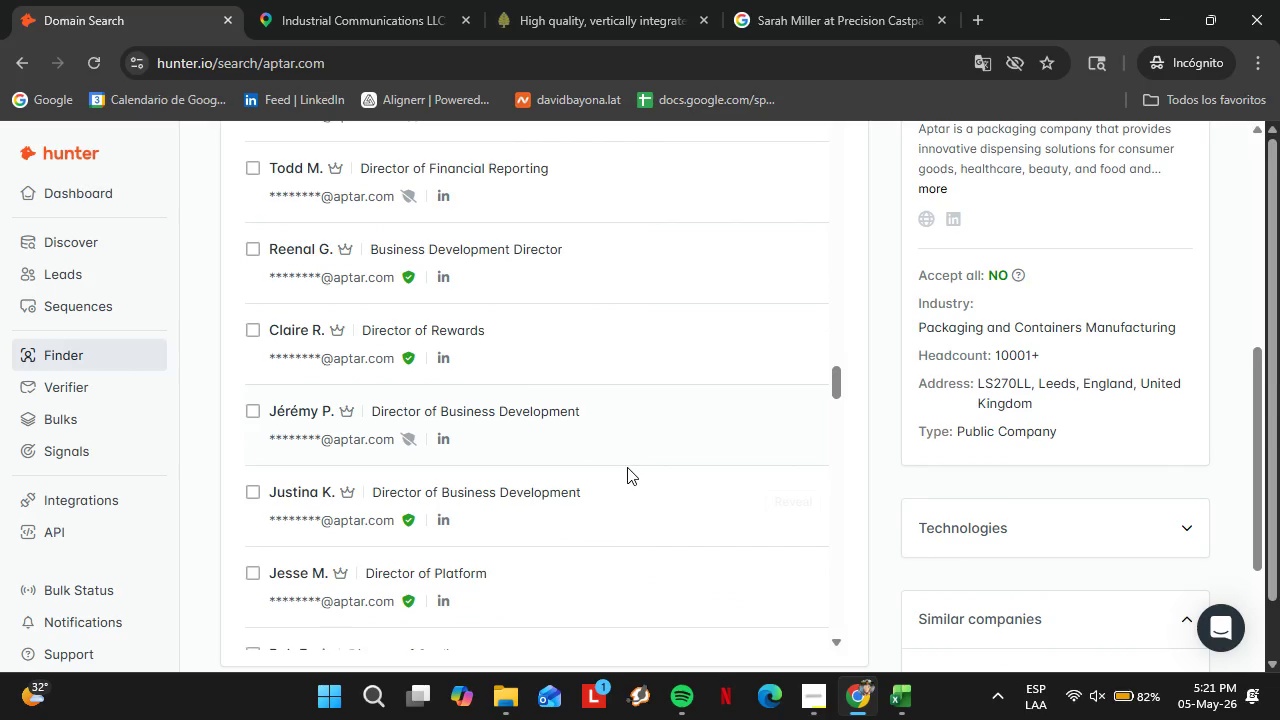 
scroll: coordinate [622, 469], scroll_direction: down, amount: 5.0
 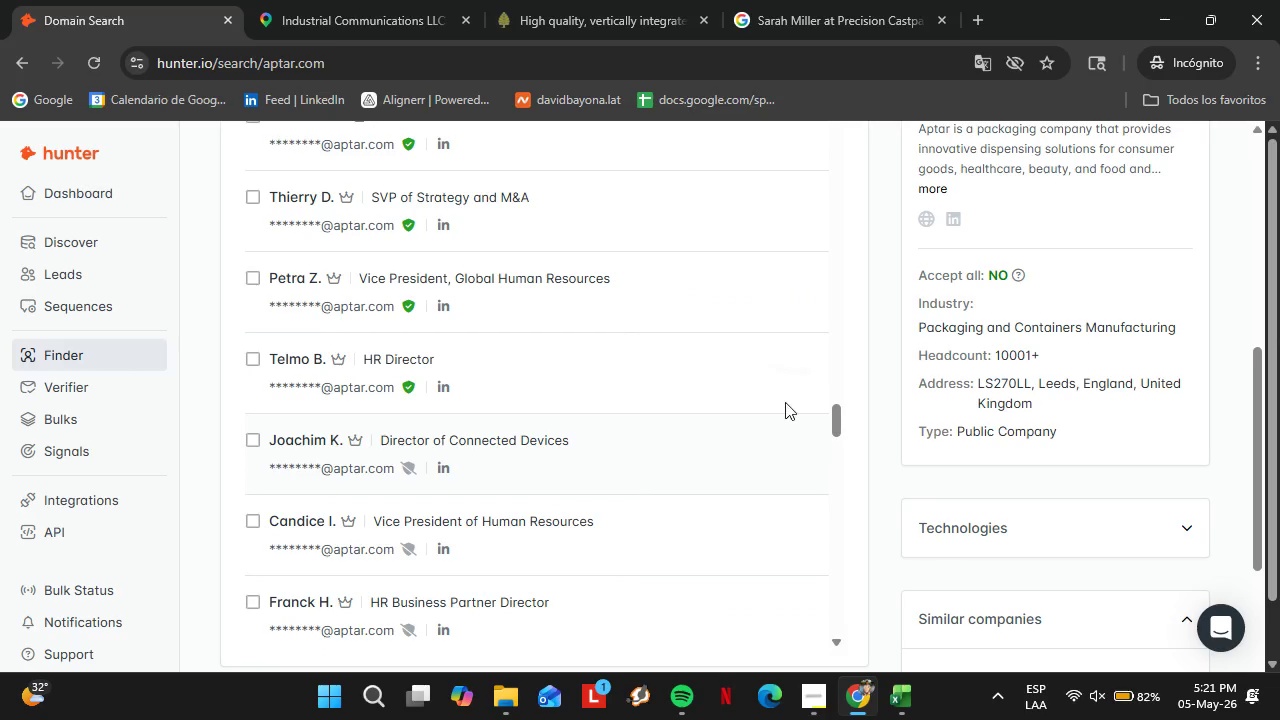 
left_click_drag(start_coordinate=[840, 413], to_coordinate=[842, 116])
 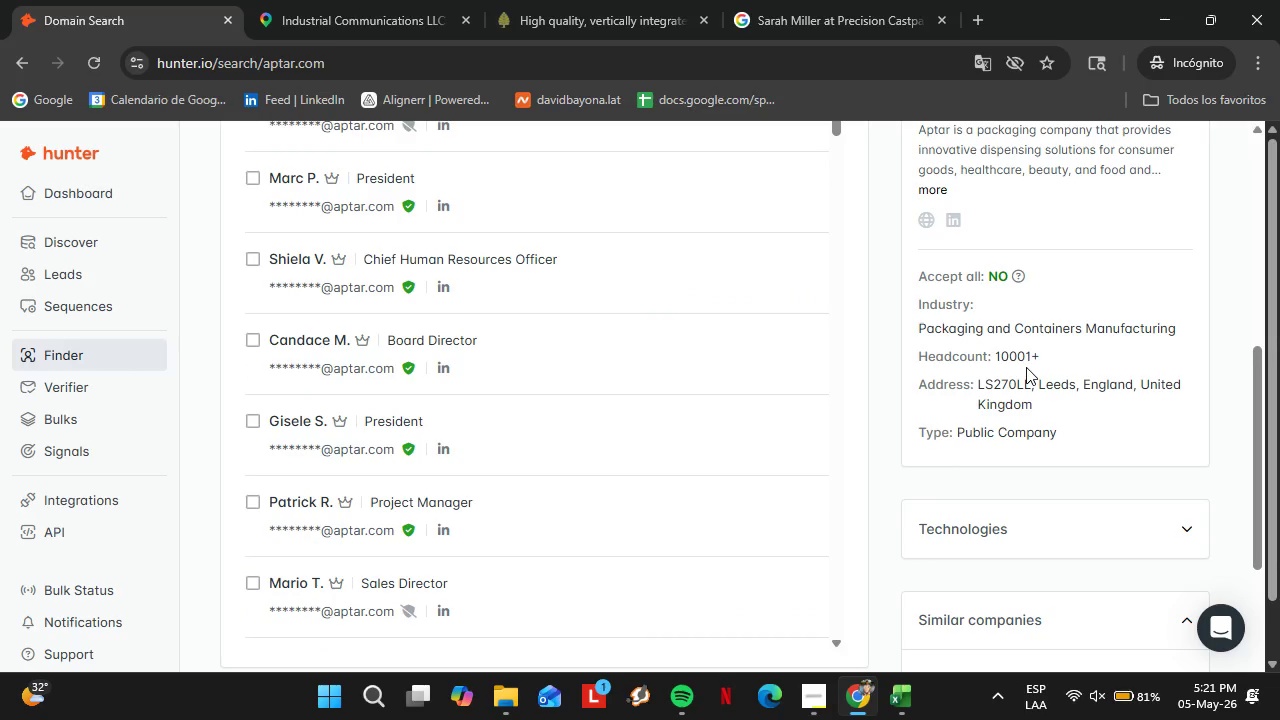 
scroll: coordinate [1024, 370], scroll_direction: up, amount: 3.0
 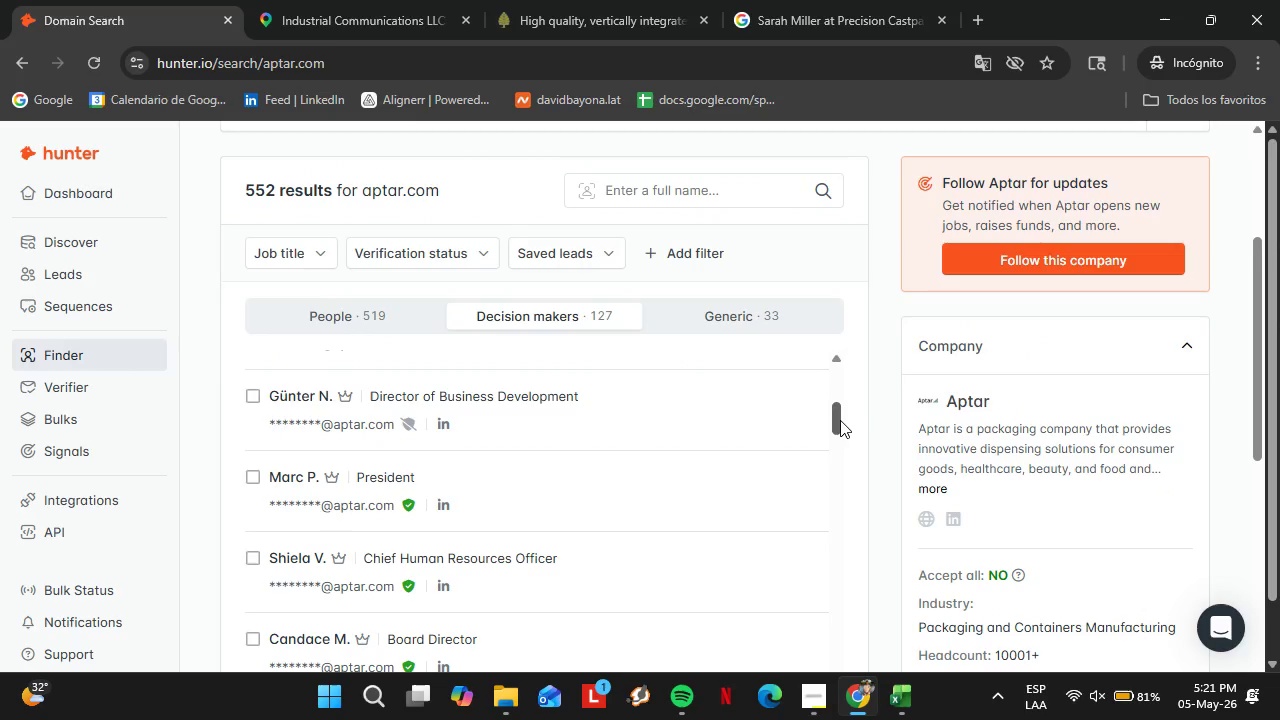 
left_click_drag(start_coordinate=[838, 419], to_coordinate=[832, 351])
 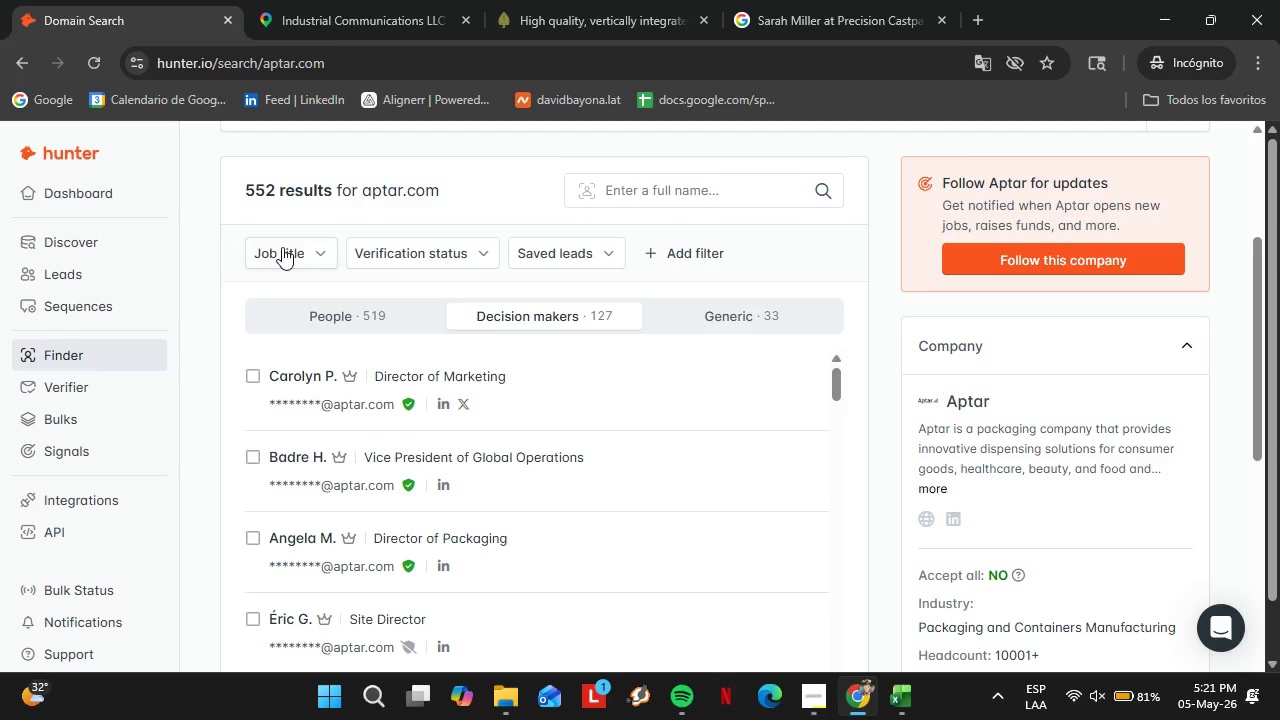 
double_click([283, 247])
 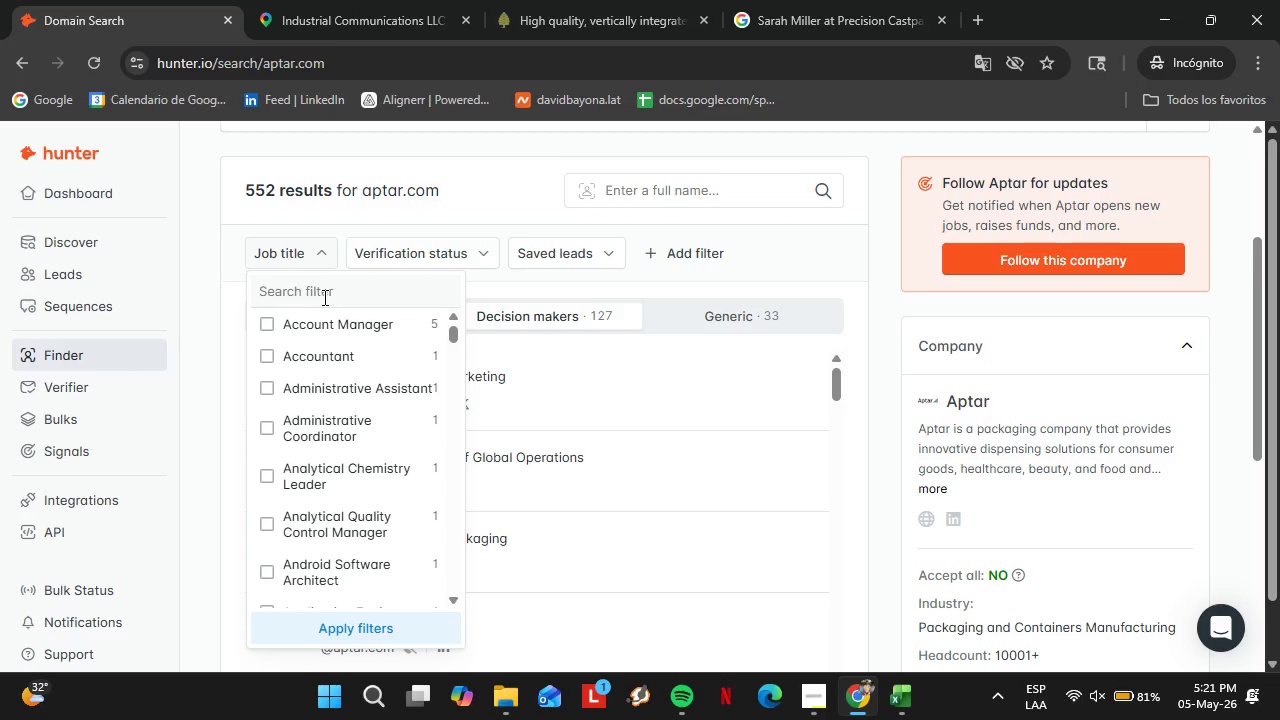 
left_click([323, 297])
 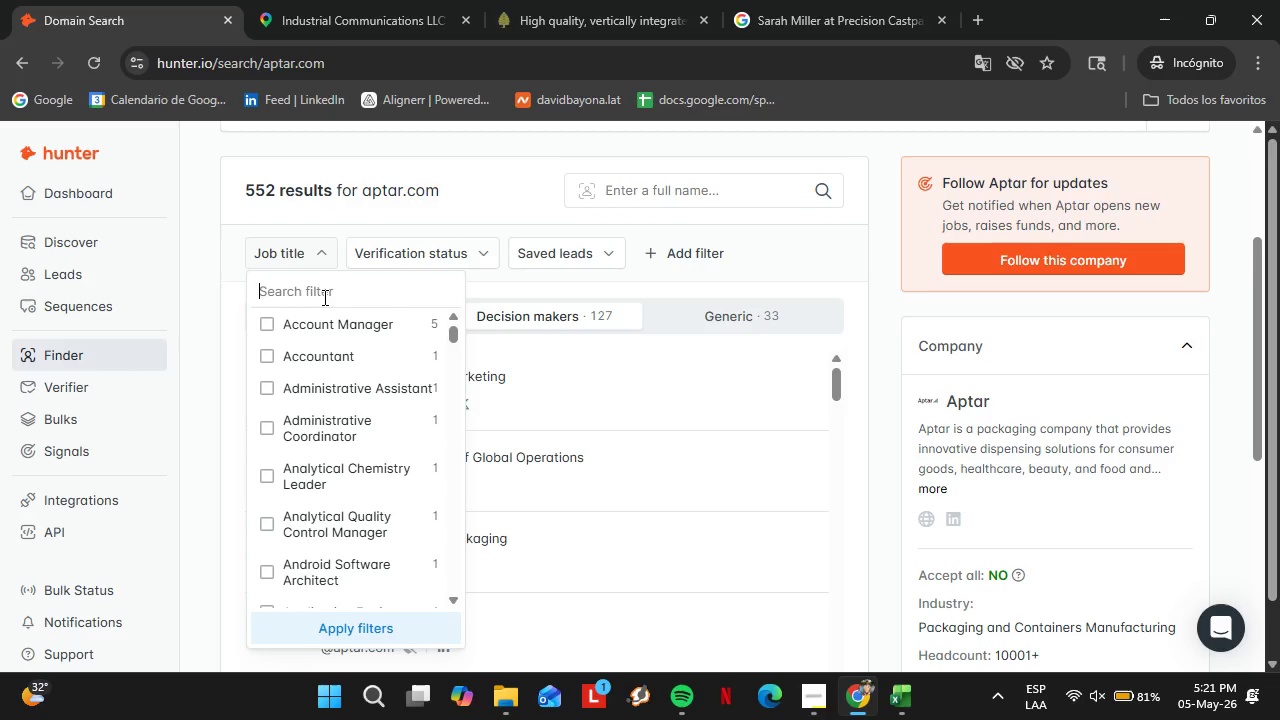 
type(CFO)
key(Backspace)
key(Backspace)
key(Backspace)
 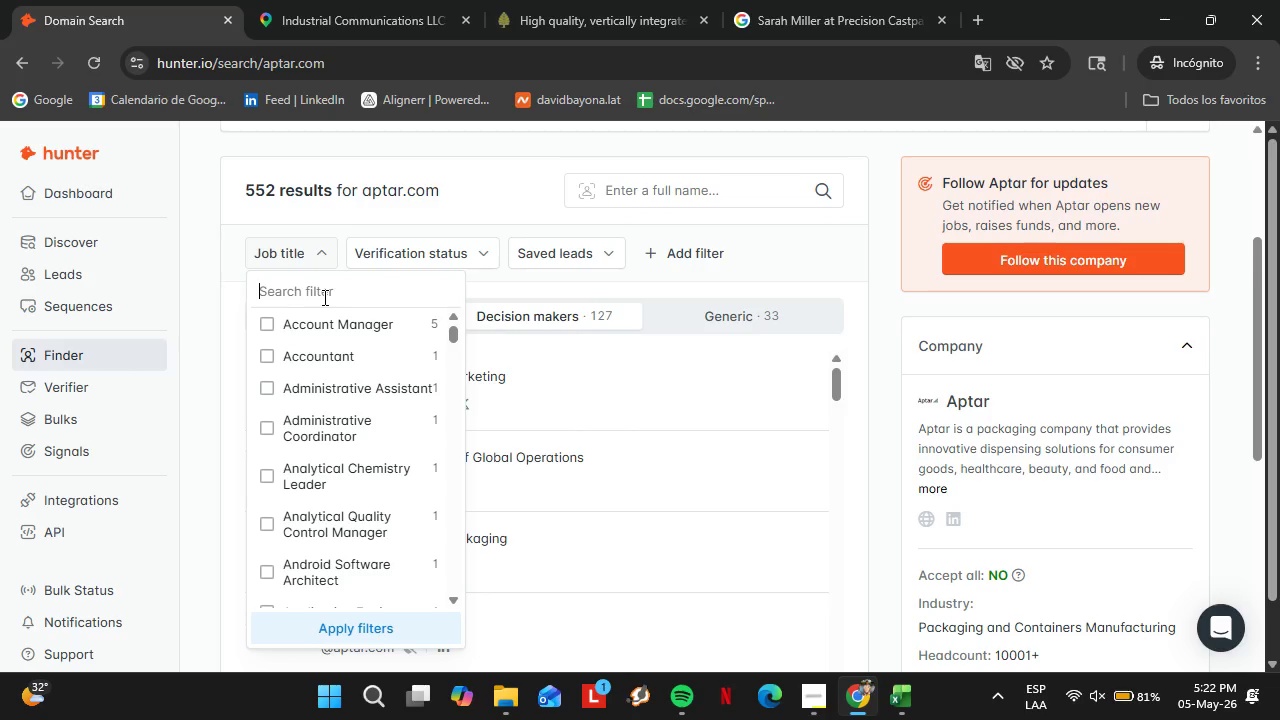 
wait(18.23)
 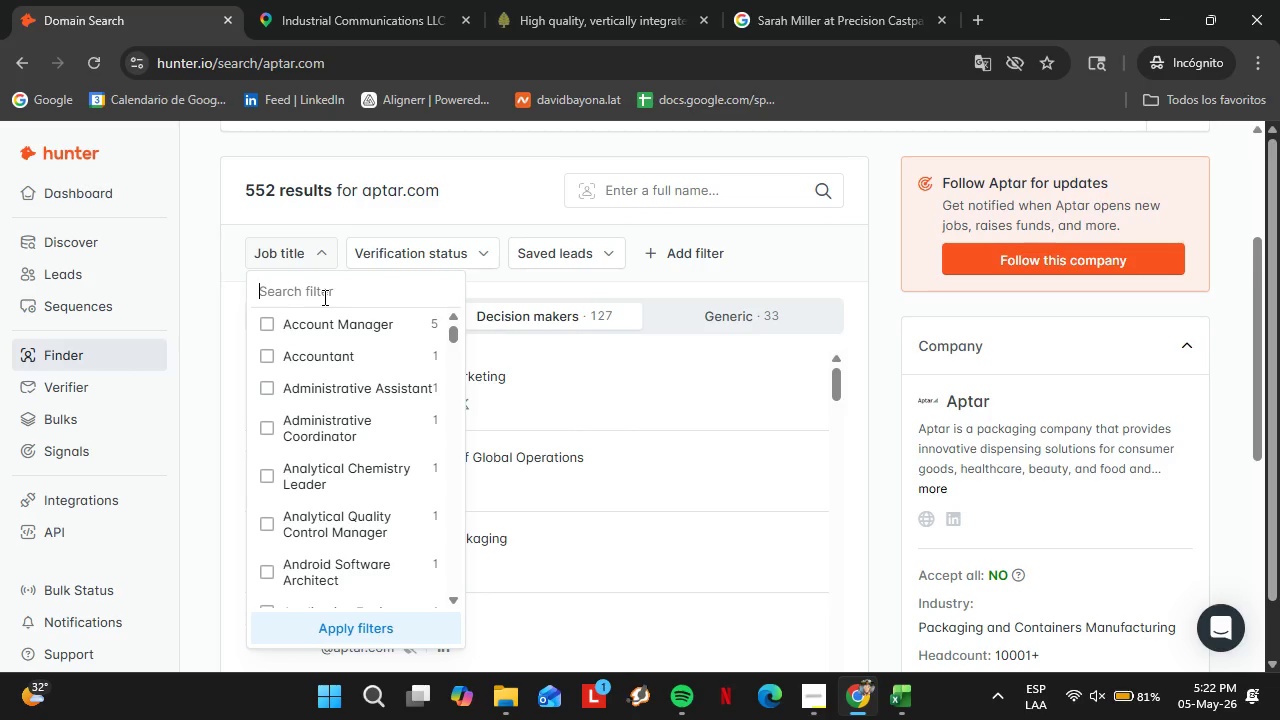 
left_click([389, 296])
 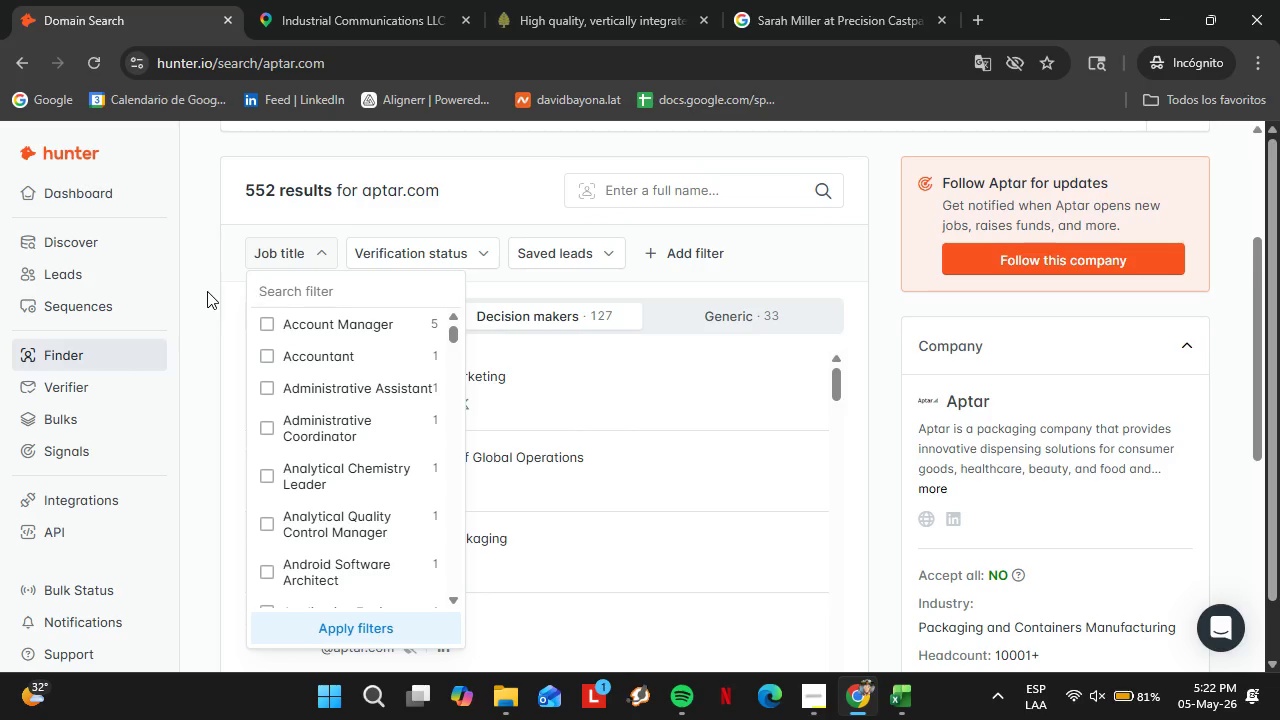 
left_click([207, 291])
 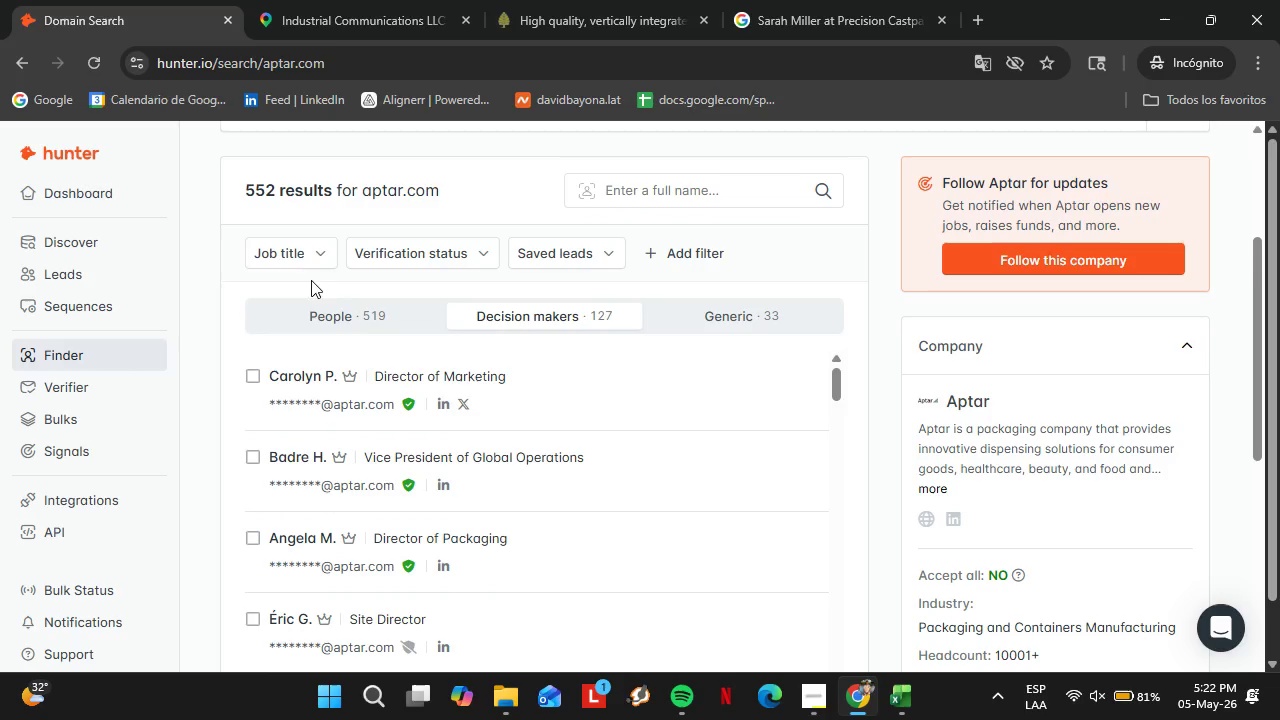 
double_click([301, 258])
 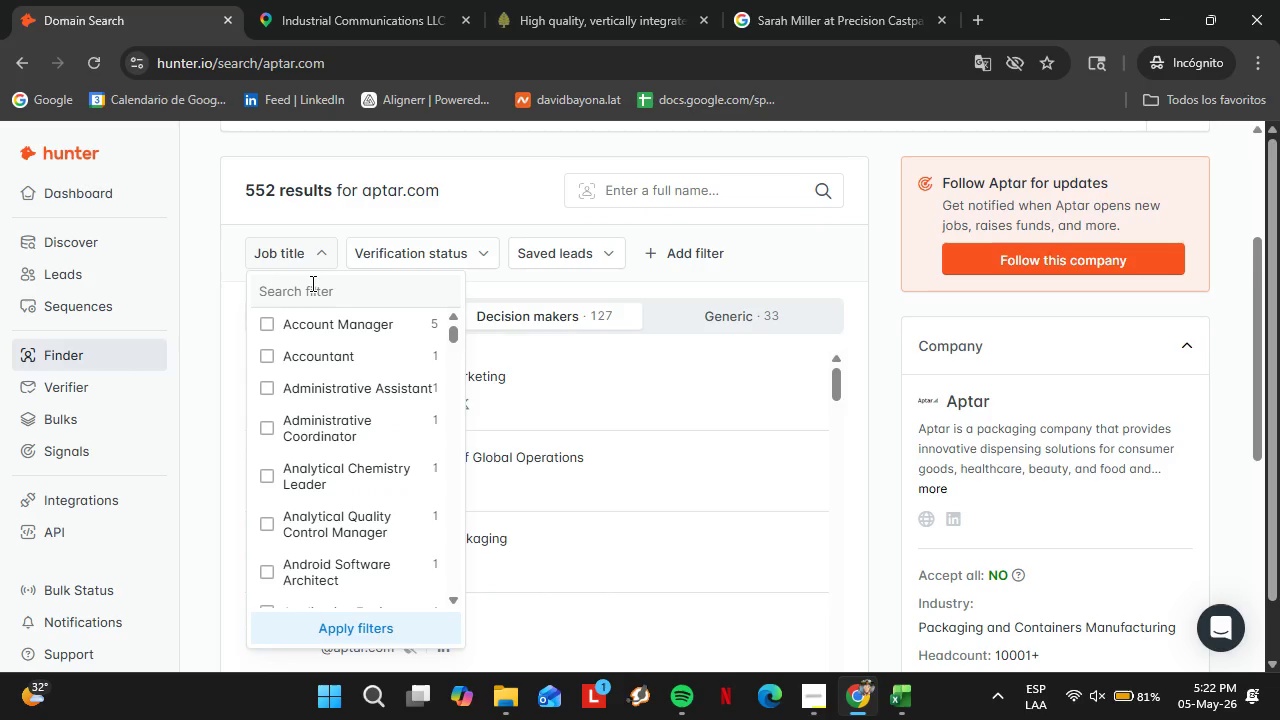 
triple_click([311, 283])
 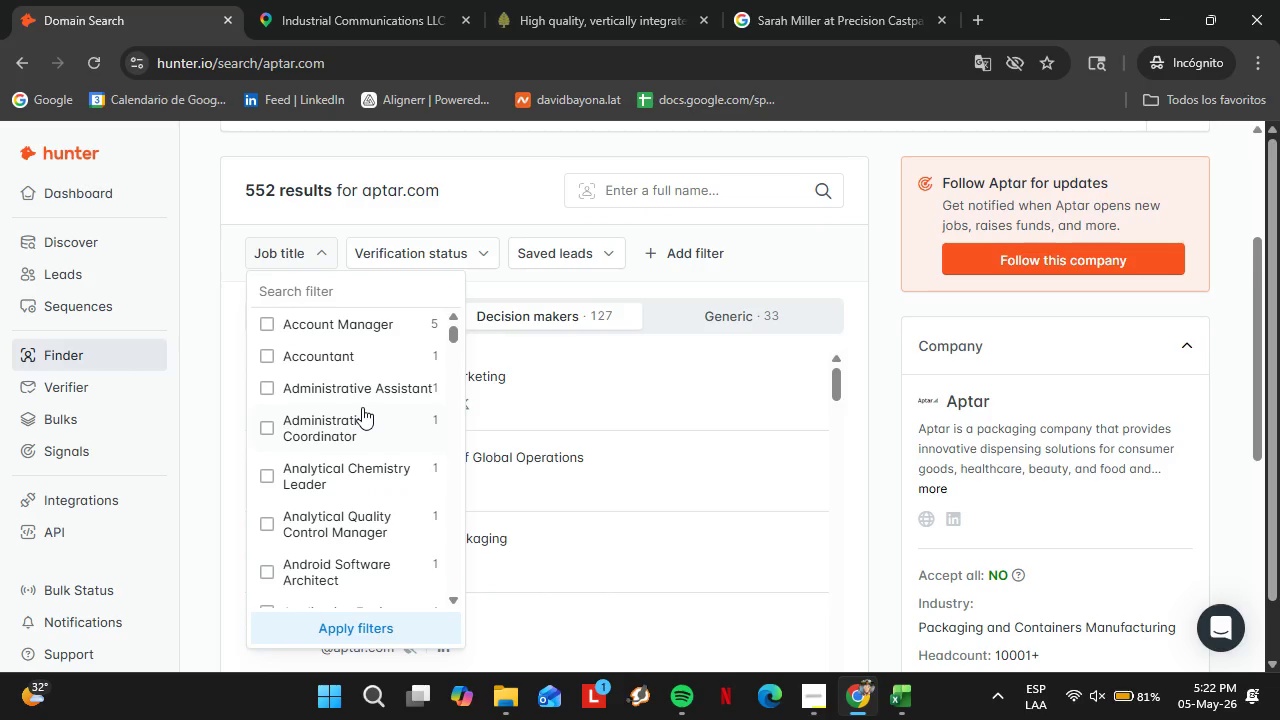 
scroll: coordinate [356, 400], scroll_direction: up, amount: 6.0
 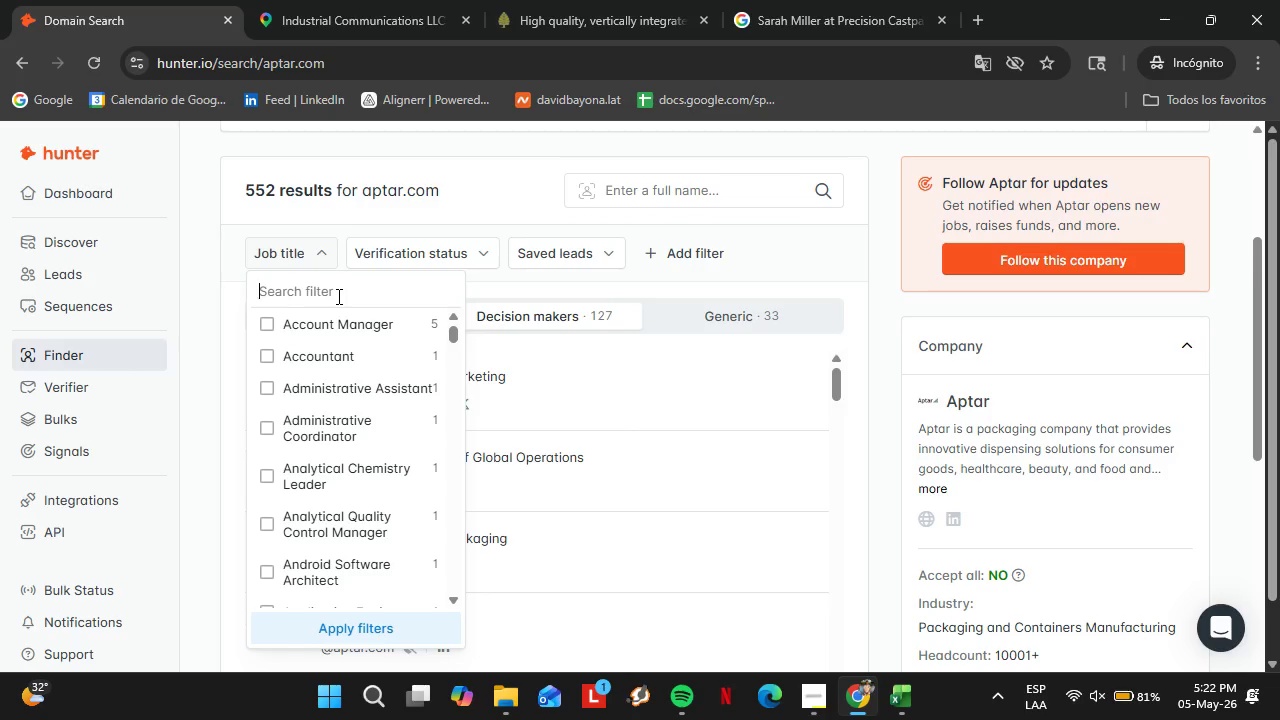 
wait(14.45)
 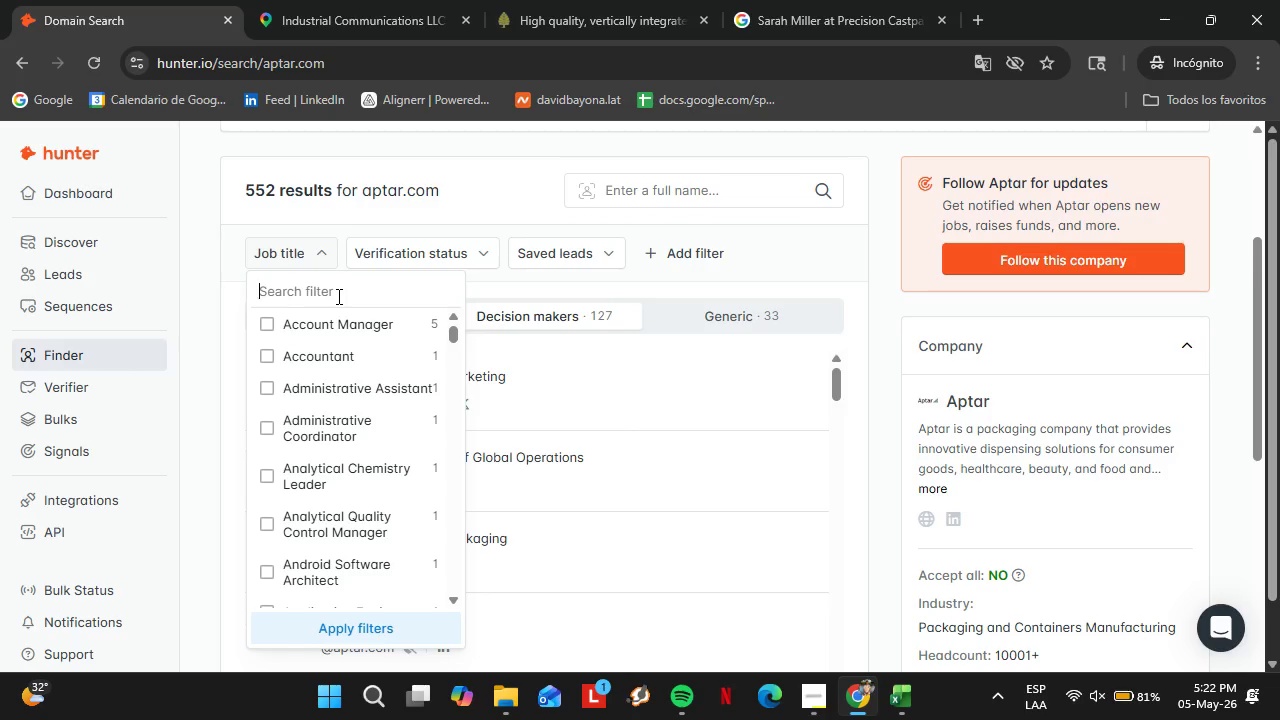 
left_click_drag(start_coordinate=[842, 387], to_coordinate=[844, 364])
 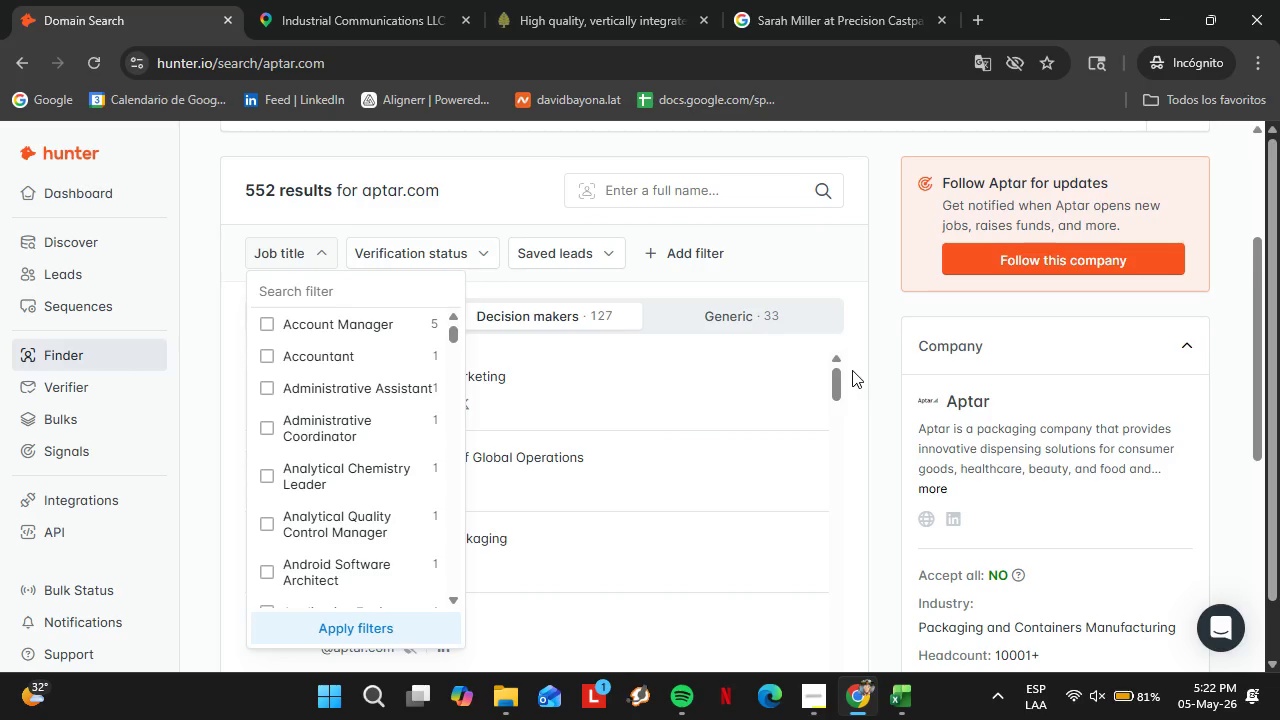 
left_click([852, 370])
 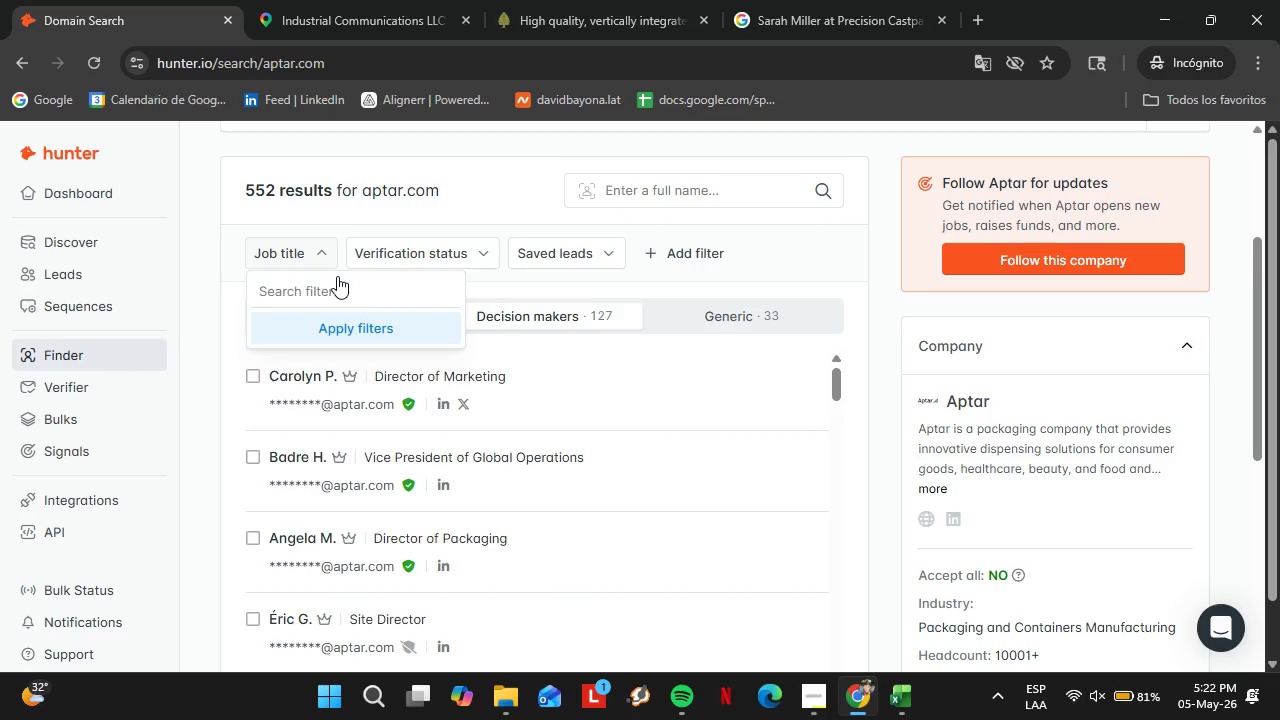 
double_click([345, 287])
 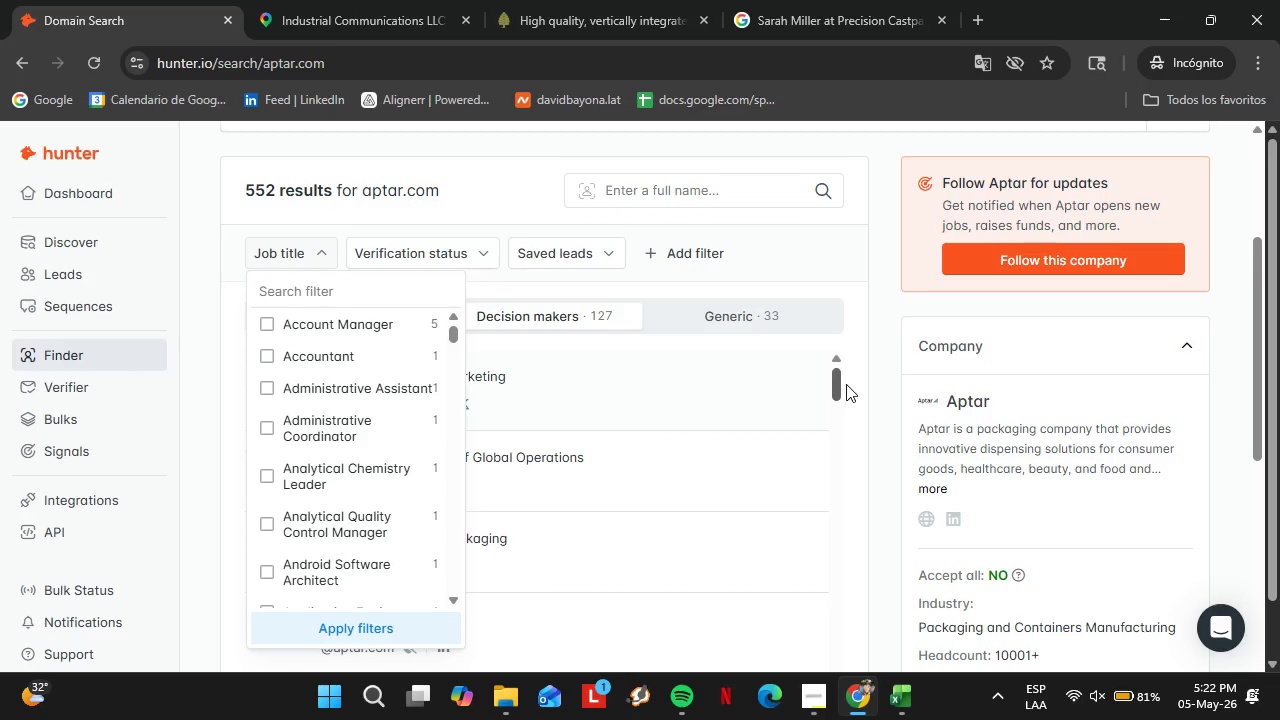 
left_click_drag(start_coordinate=[835, 384], to_coordinate=[836, 352])
 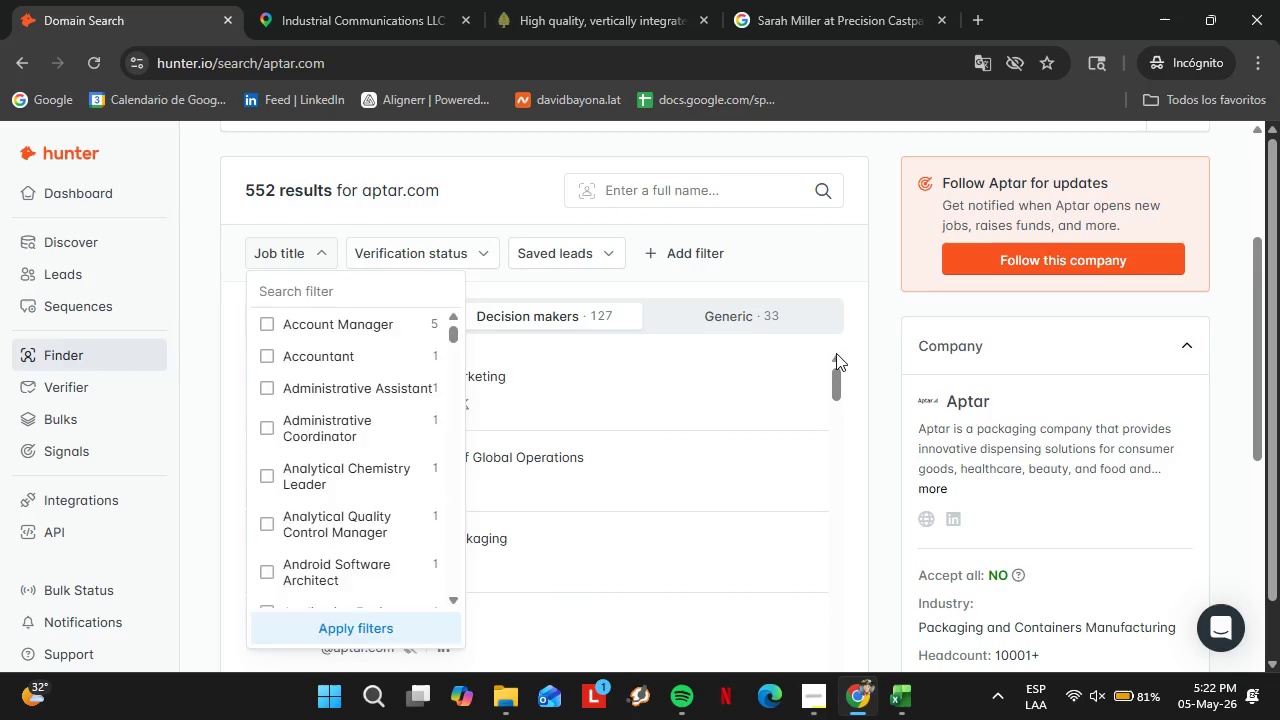 
left_click([847, 367])
 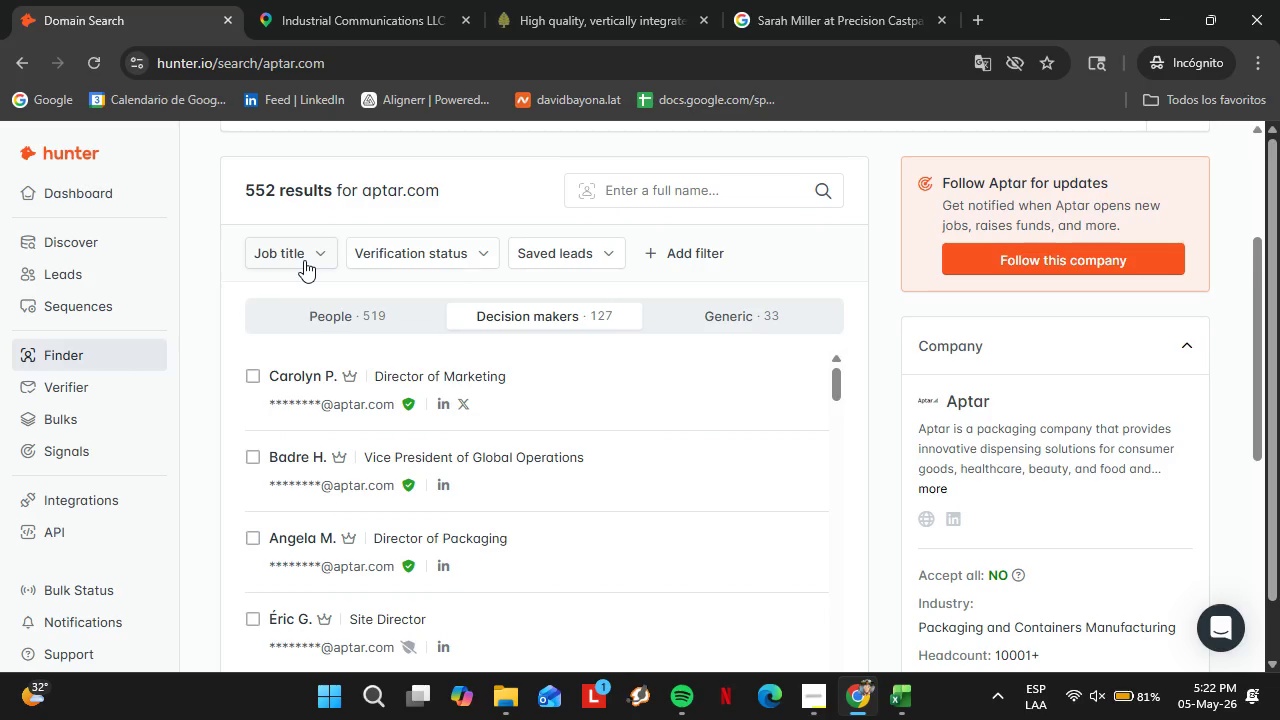 
left_click([304, 260])
 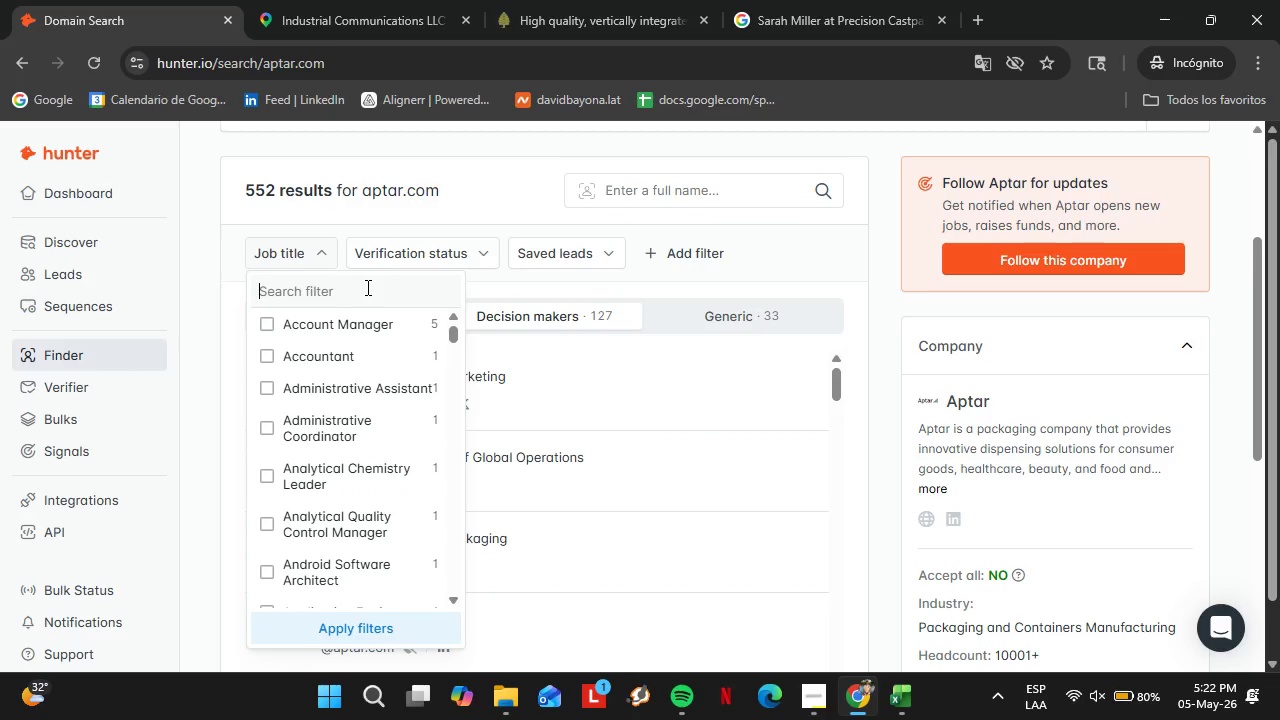 
left_click([366, 287])
 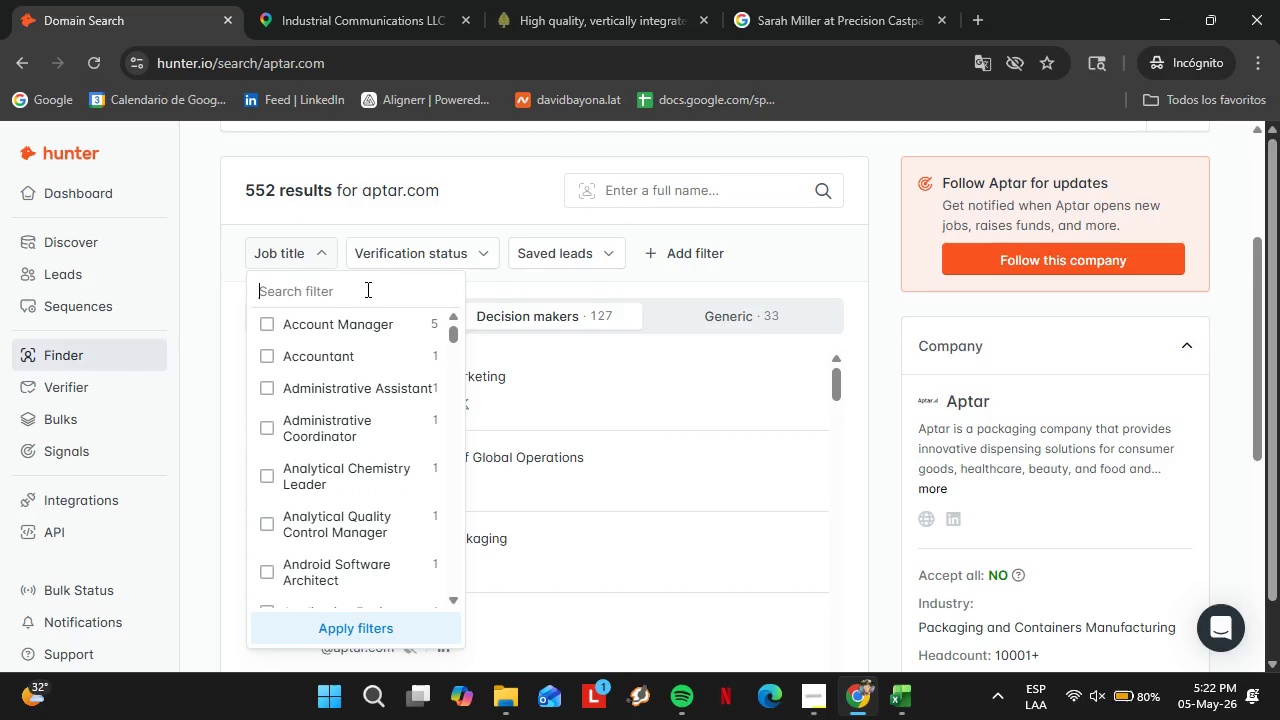 
wait(8.27)
 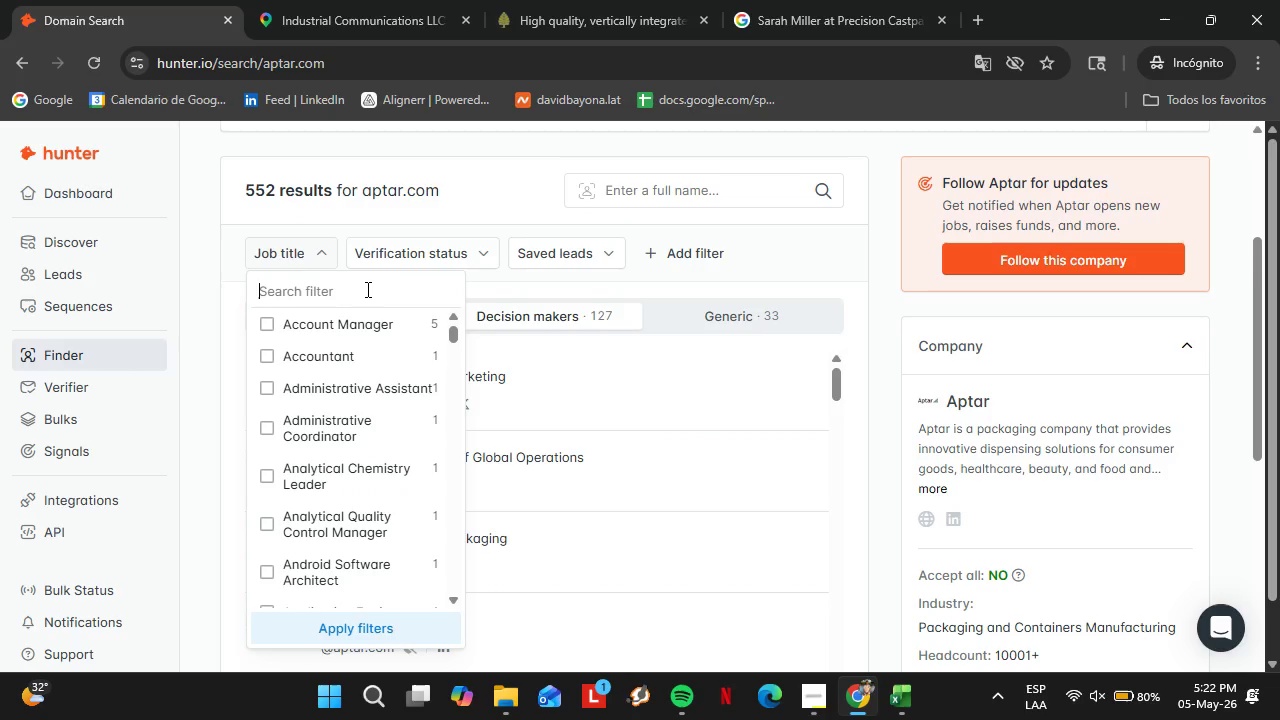 
hold_key(key=ShiftLeft, duration=1.09)
 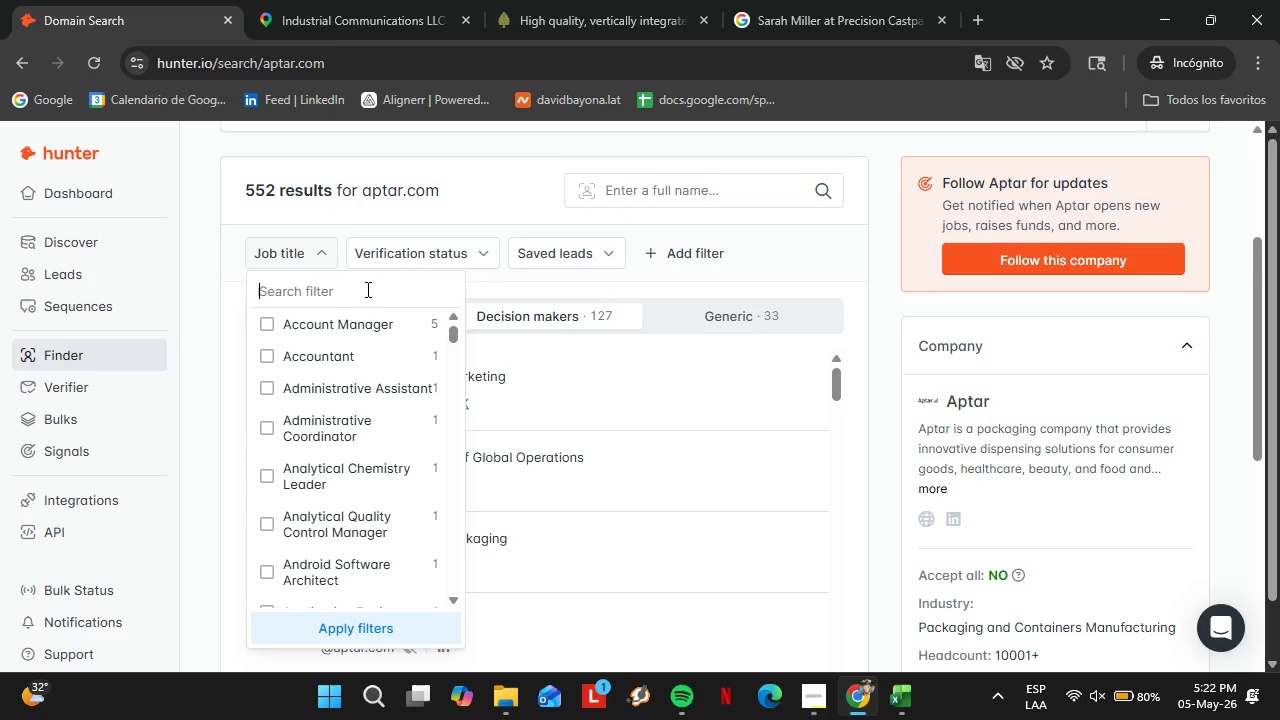 
type(Fina)
 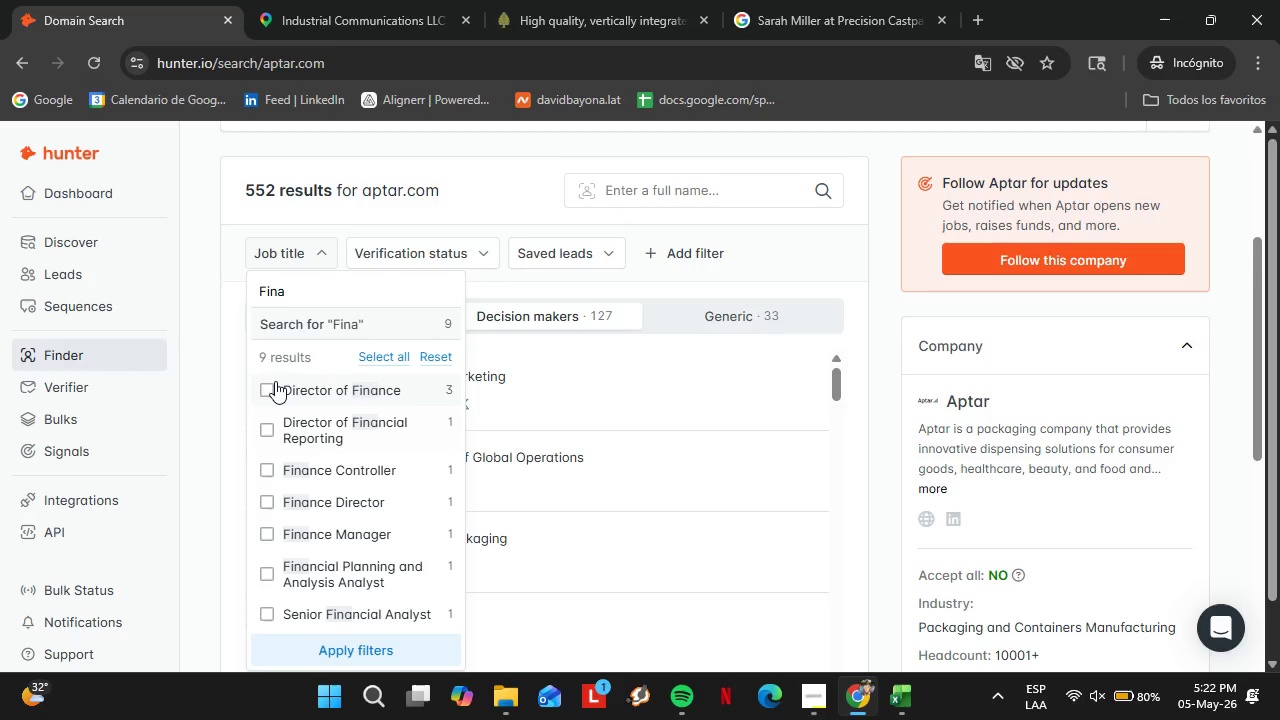 
left_click([265, 388])
 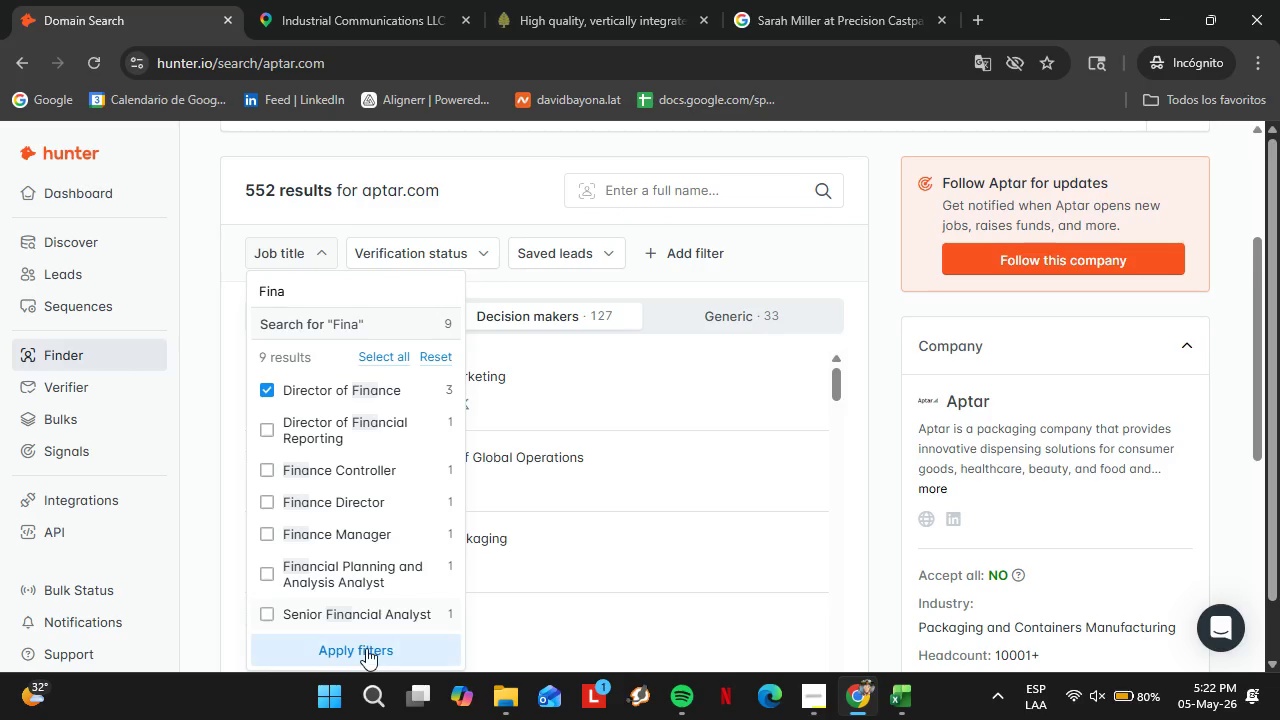 
left_click([366, 648])
 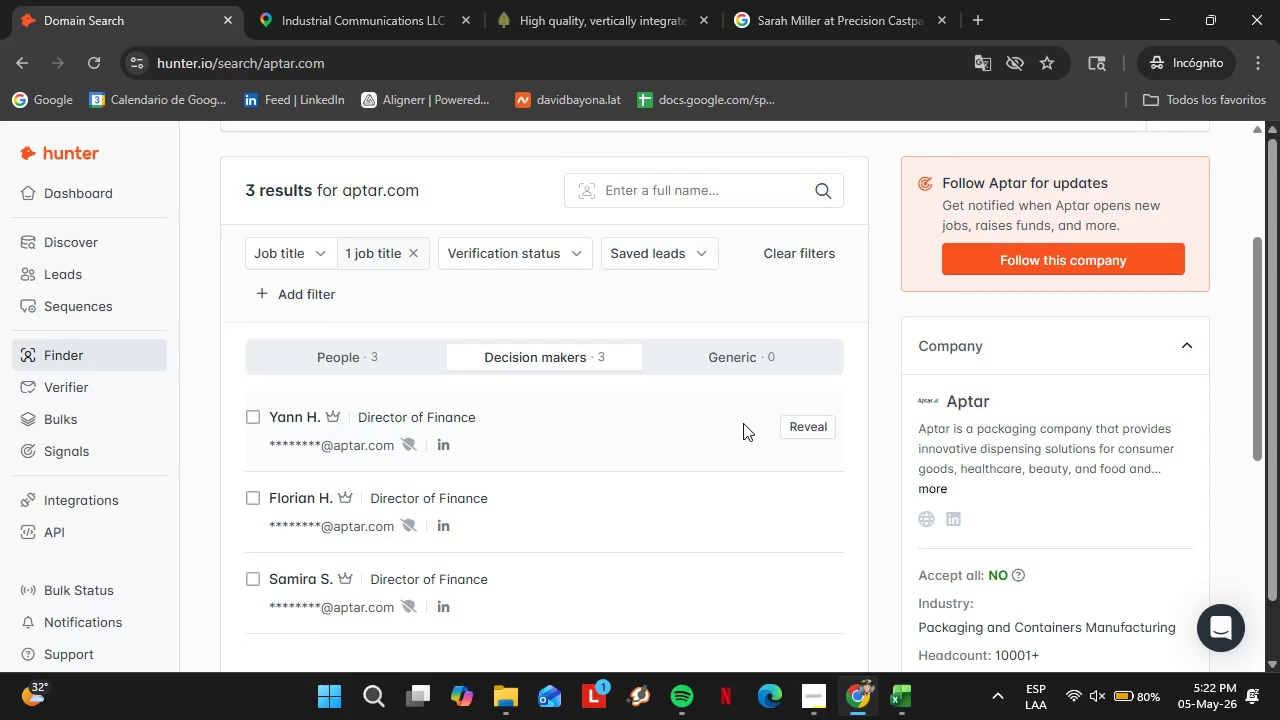 
left_click([812, 429])
 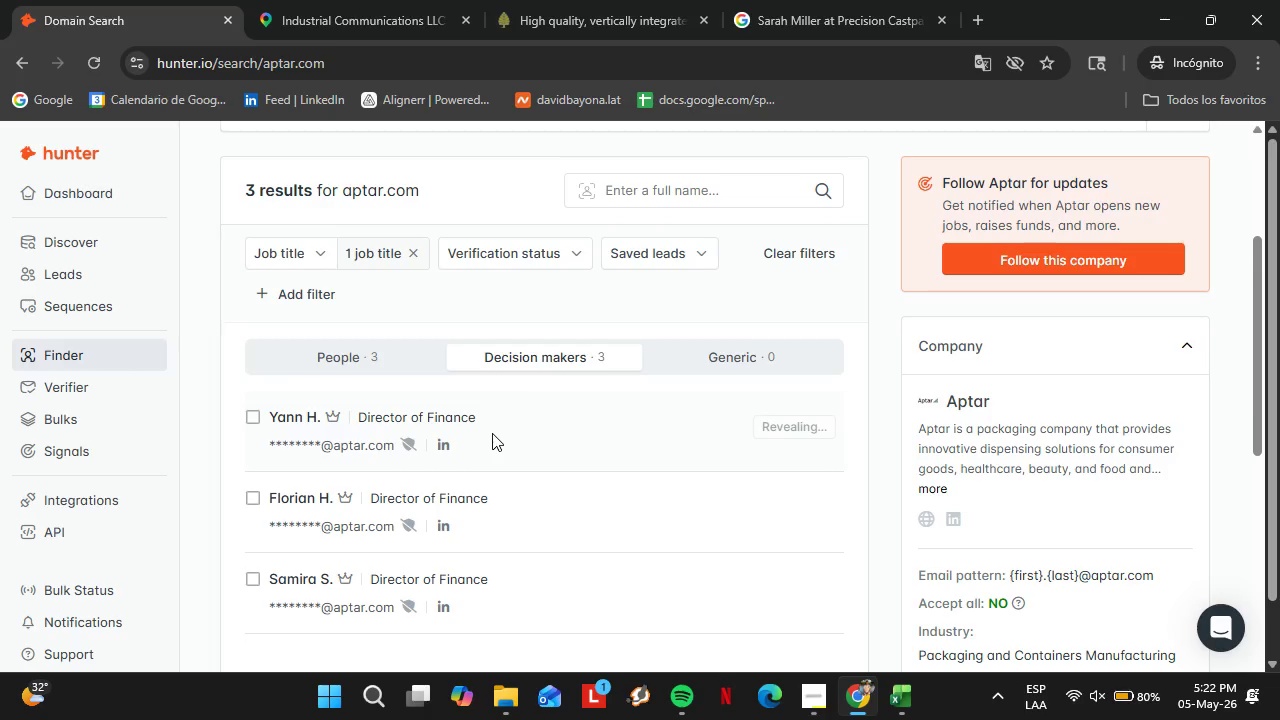 
left_click([442, 443])
 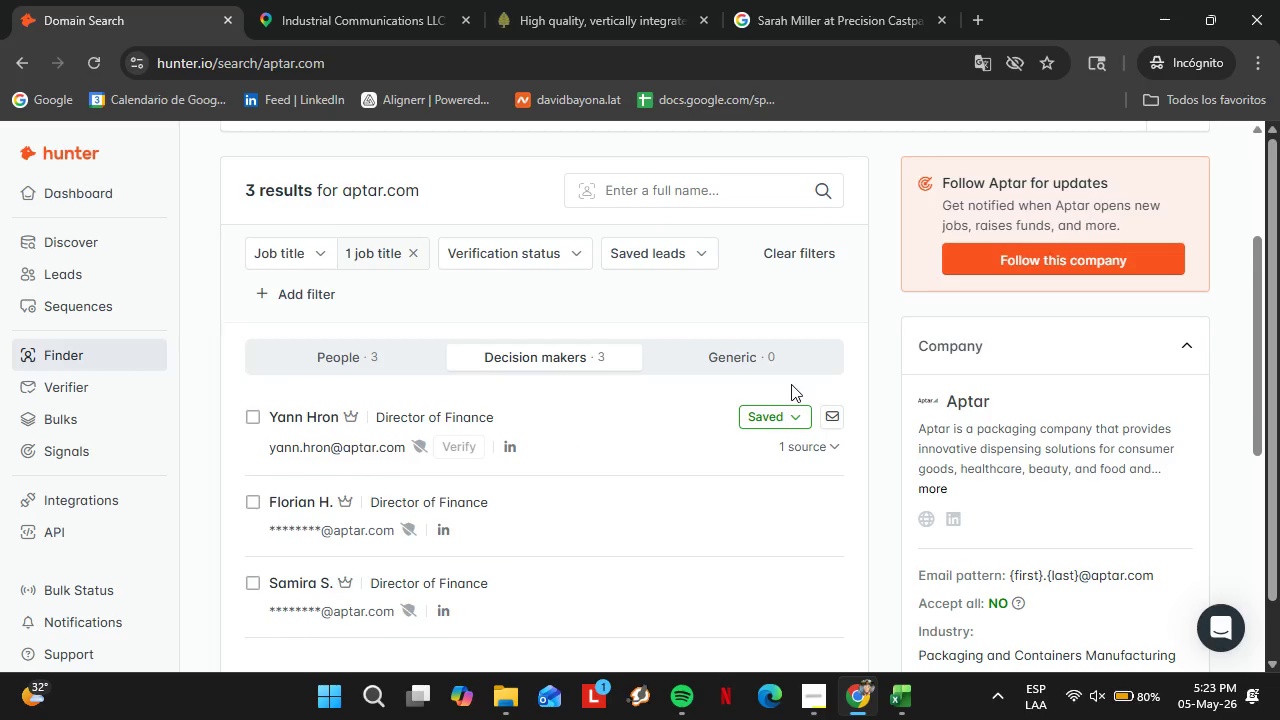 
left_click([785, 421])
 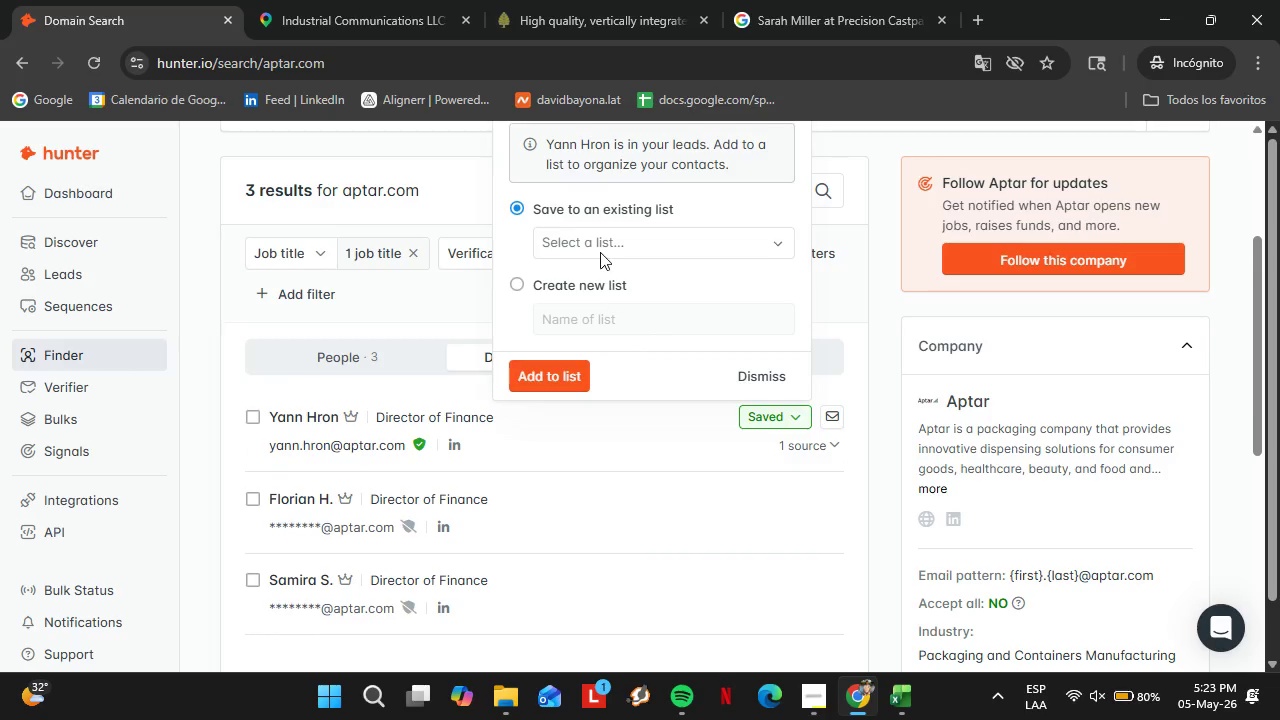 
left_click([600, 250])
 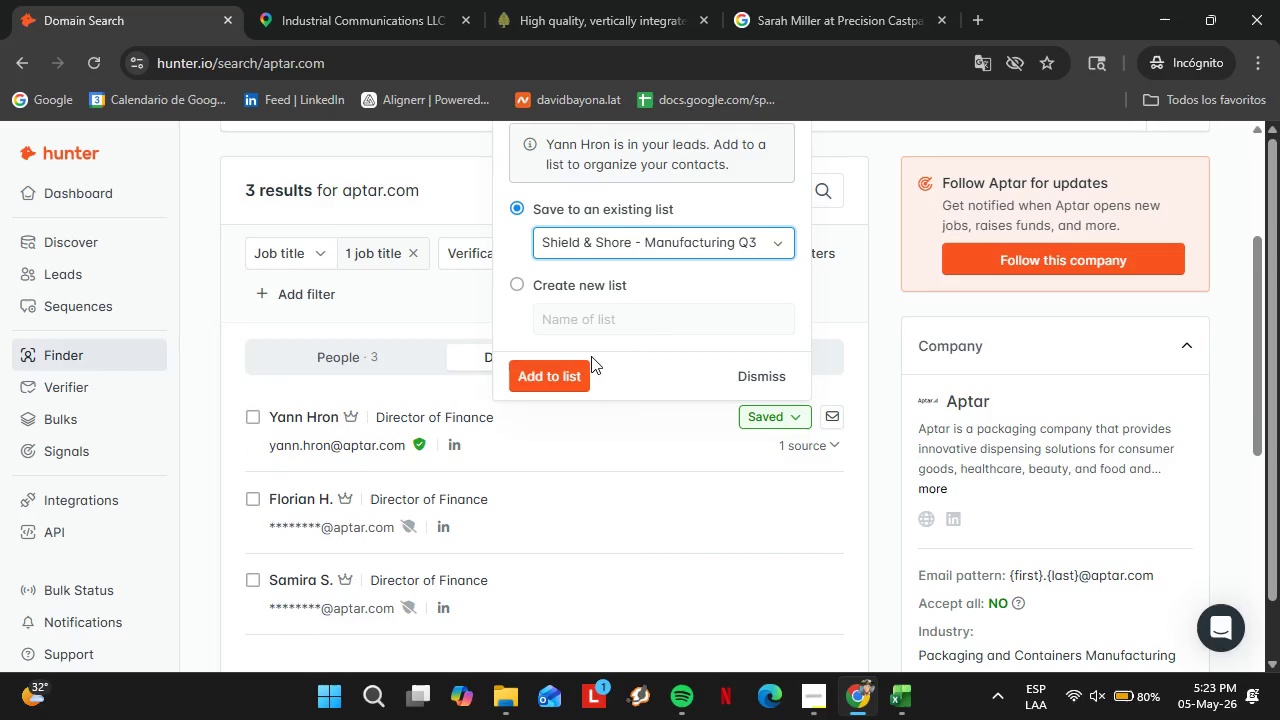 
double_click([563, 376])
 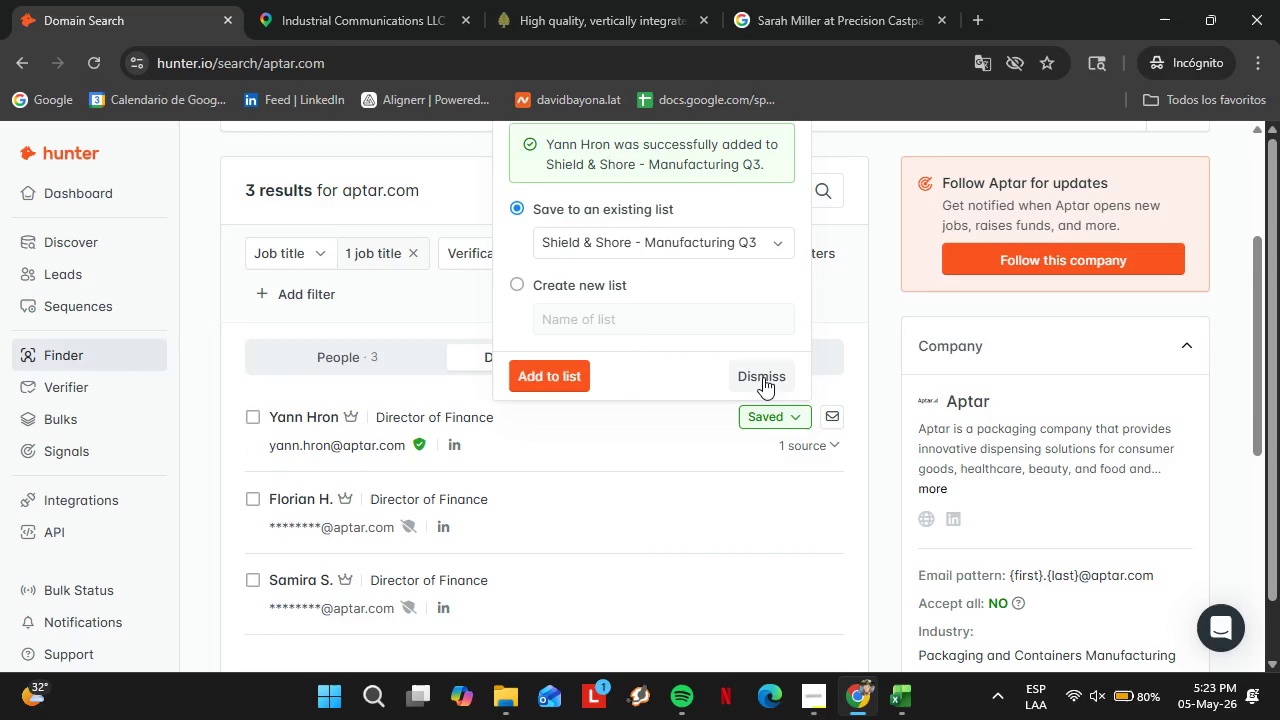 
left_click([766, 376])
 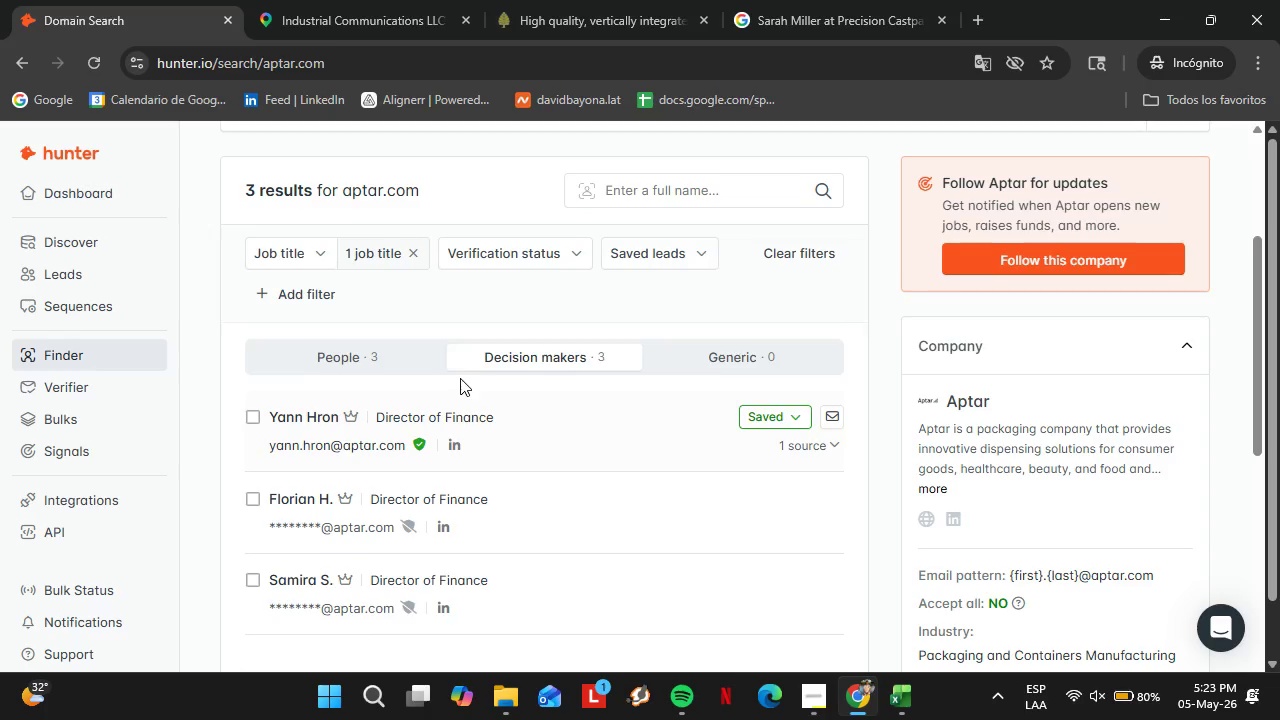 
scroll: coordinate [454, 375], scroll_direction: up, amount: 2.0
 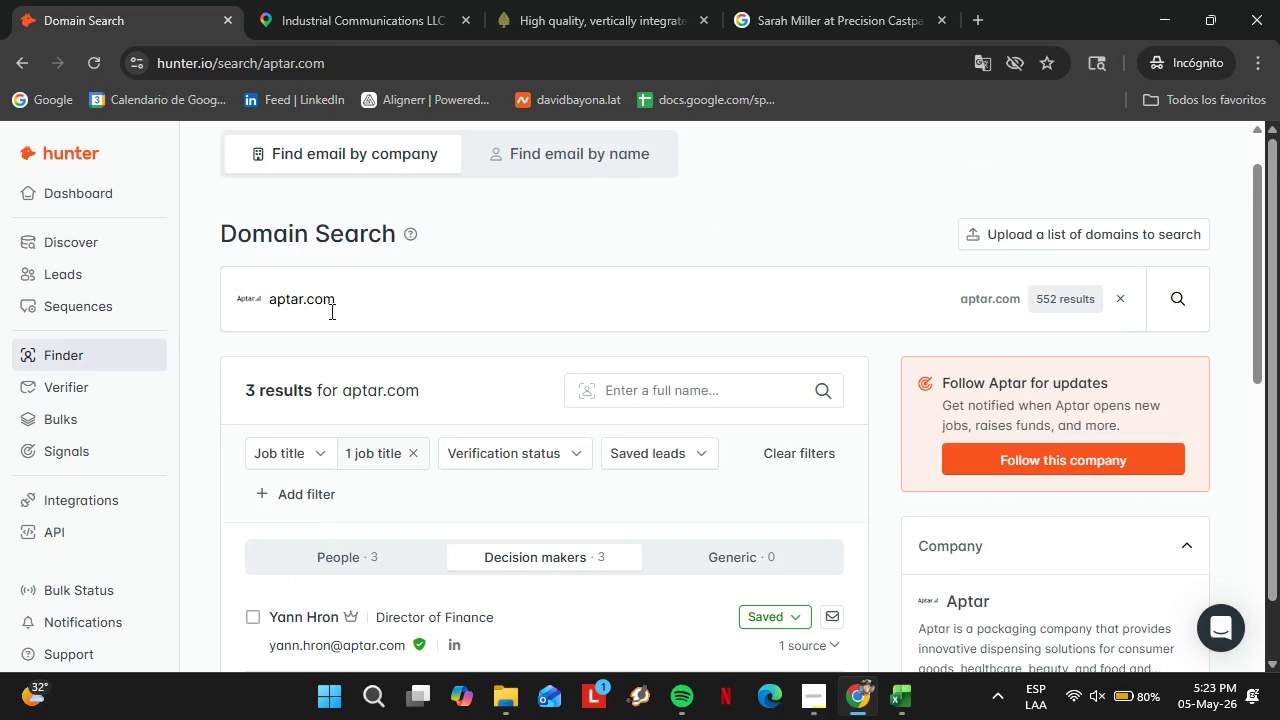 
double_click([330, 311])
 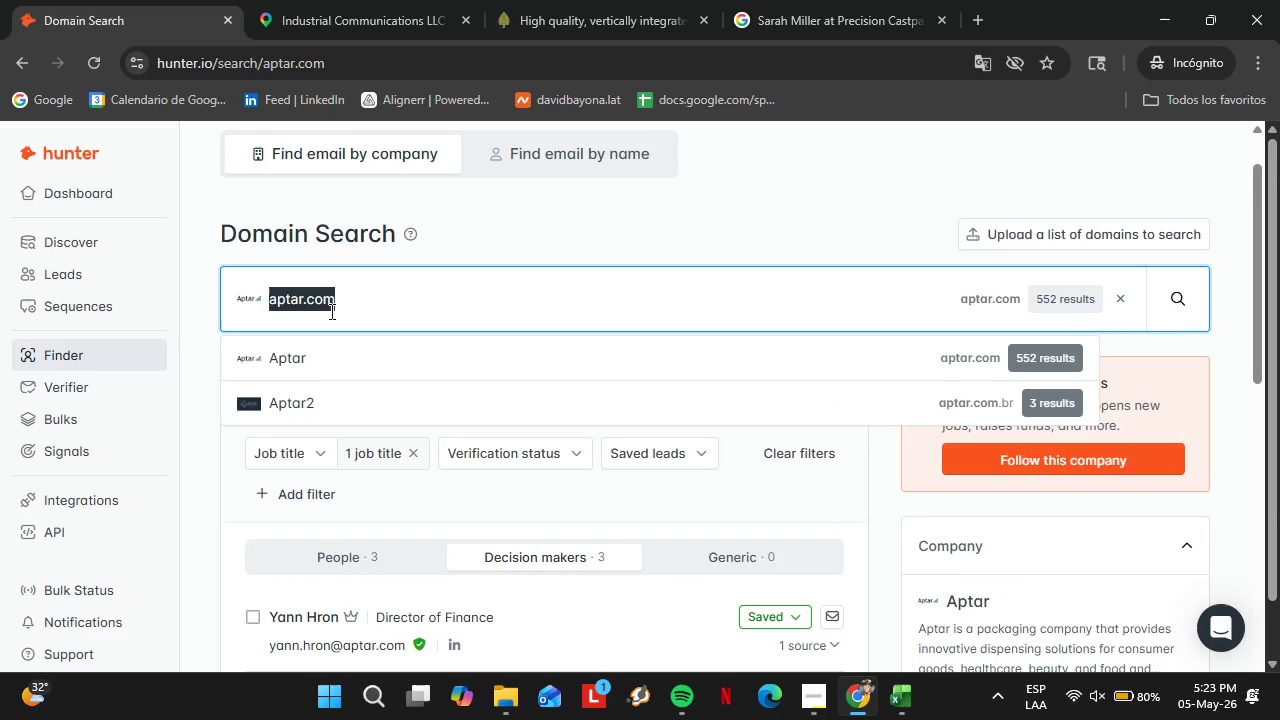 
triple_click([330, 311])
 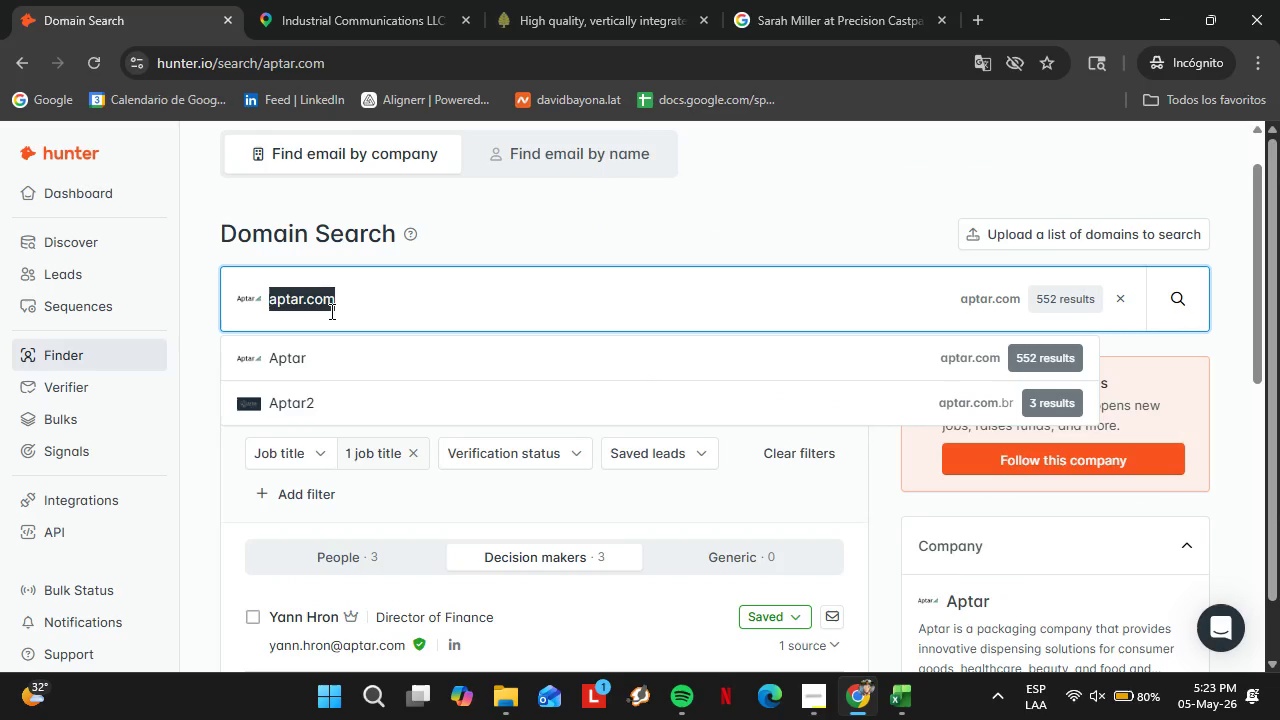 
wait(9.75)
 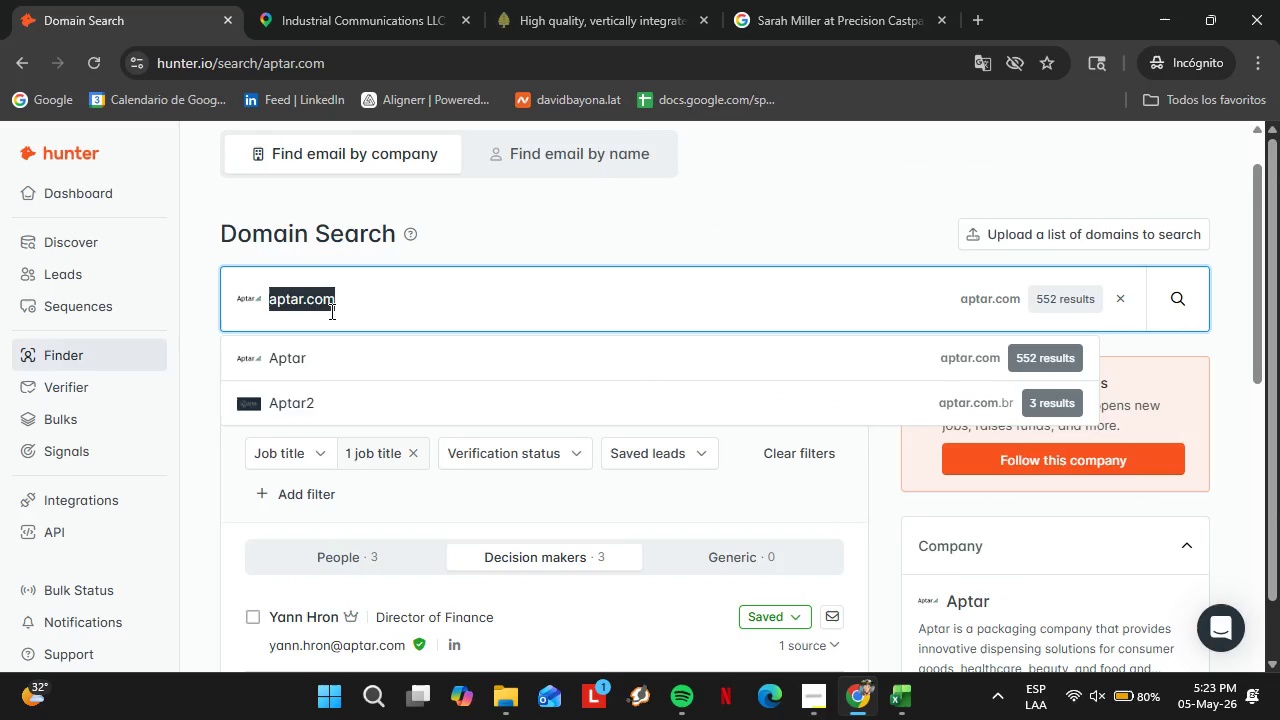 
type(technimark.com)
 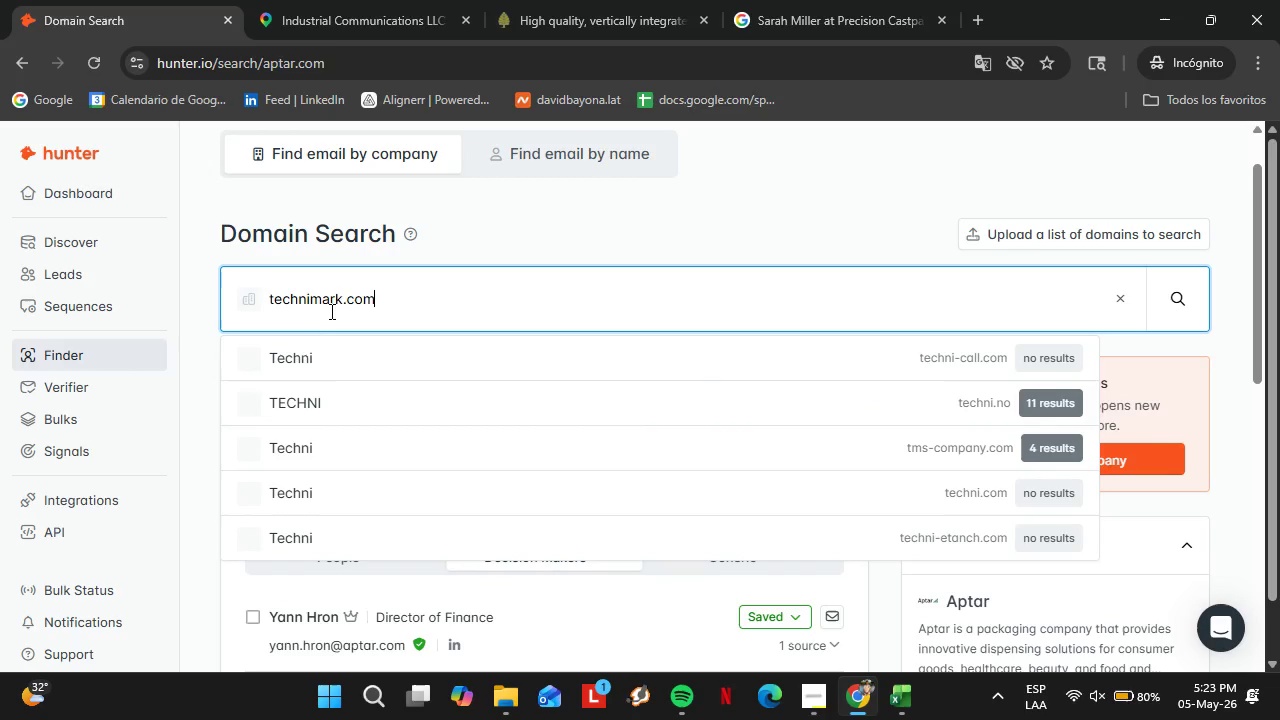 
key(Enter)
 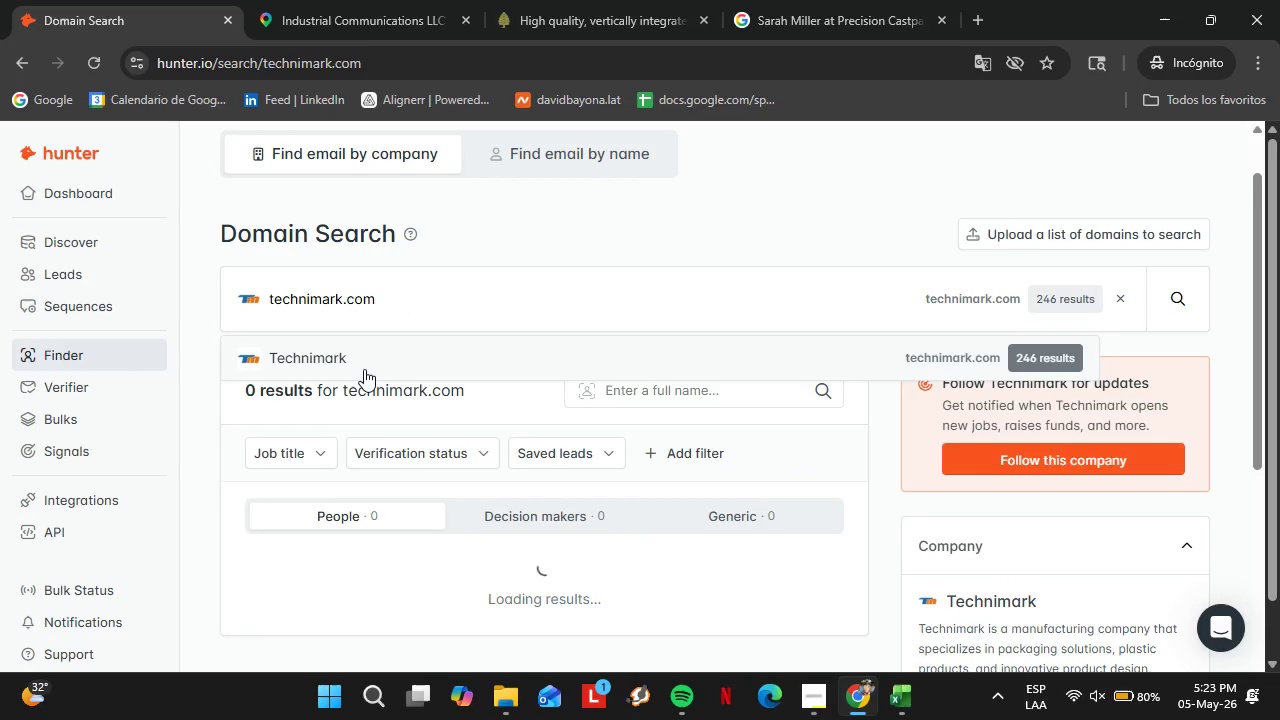 
left_click([364, 369])
 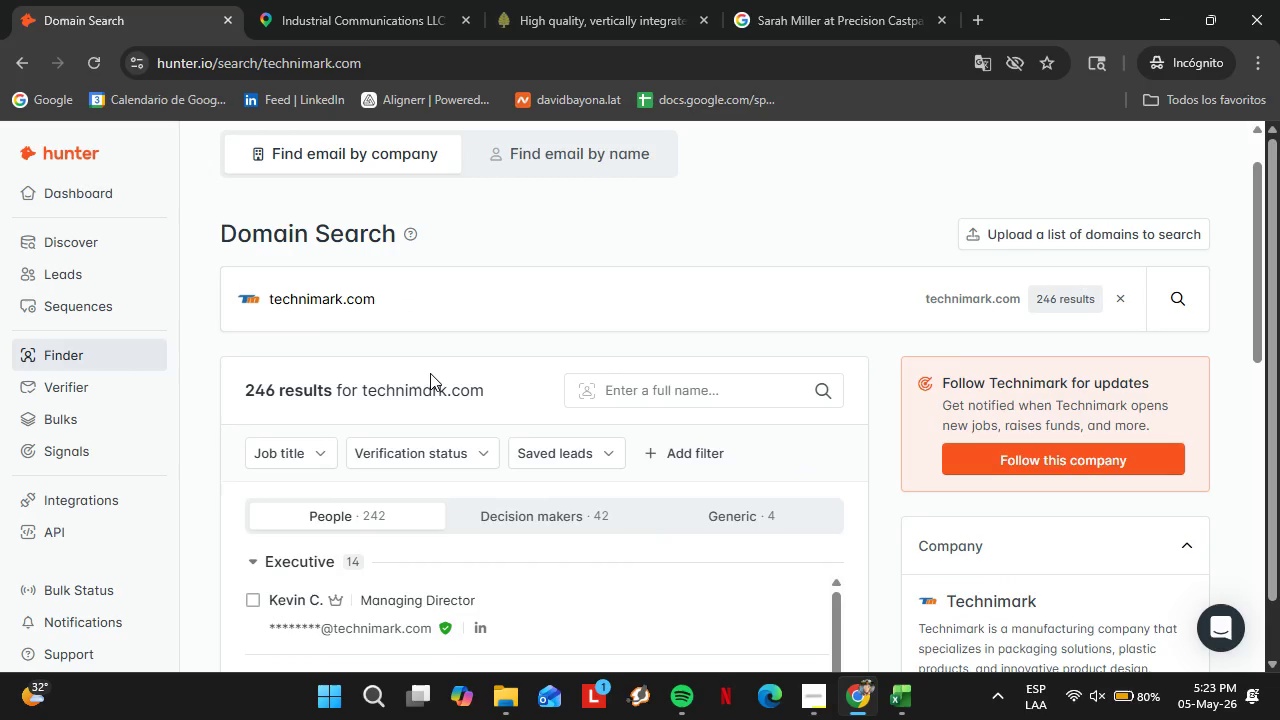 
scroll: coordinate [430, 372], scroll_direction: none, amount: 0.0
 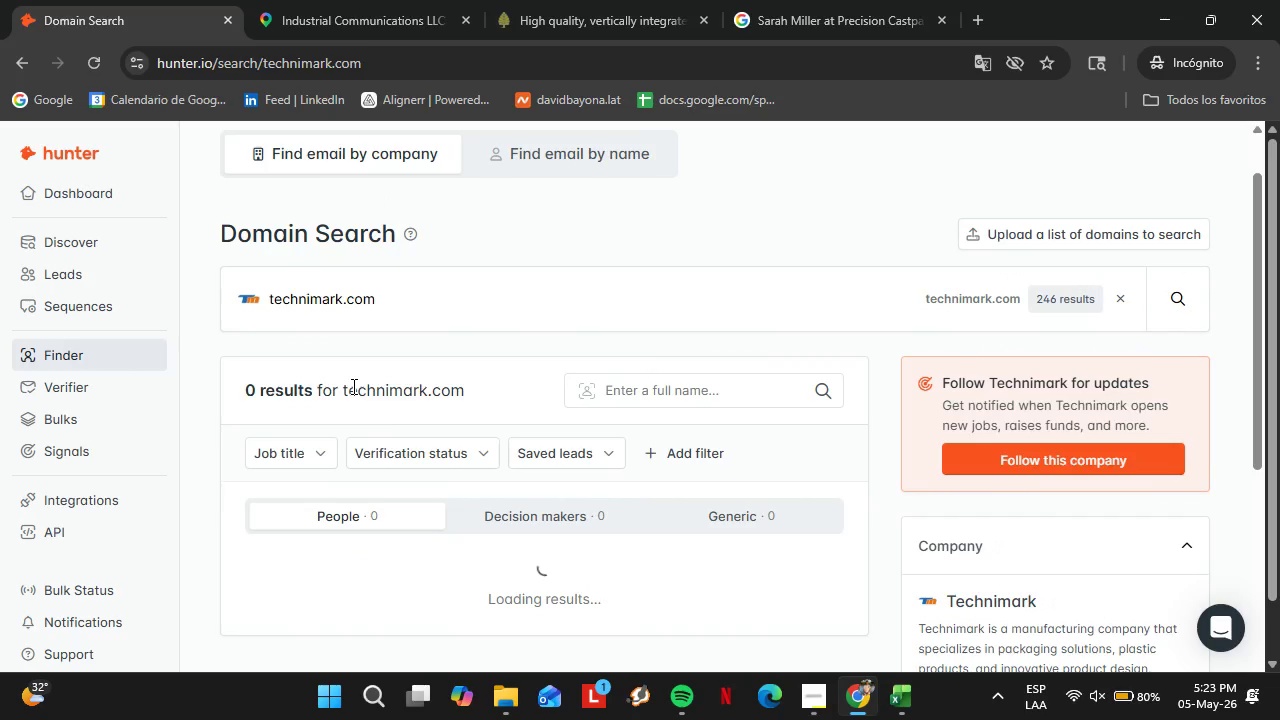 
left_click([295, 457])
 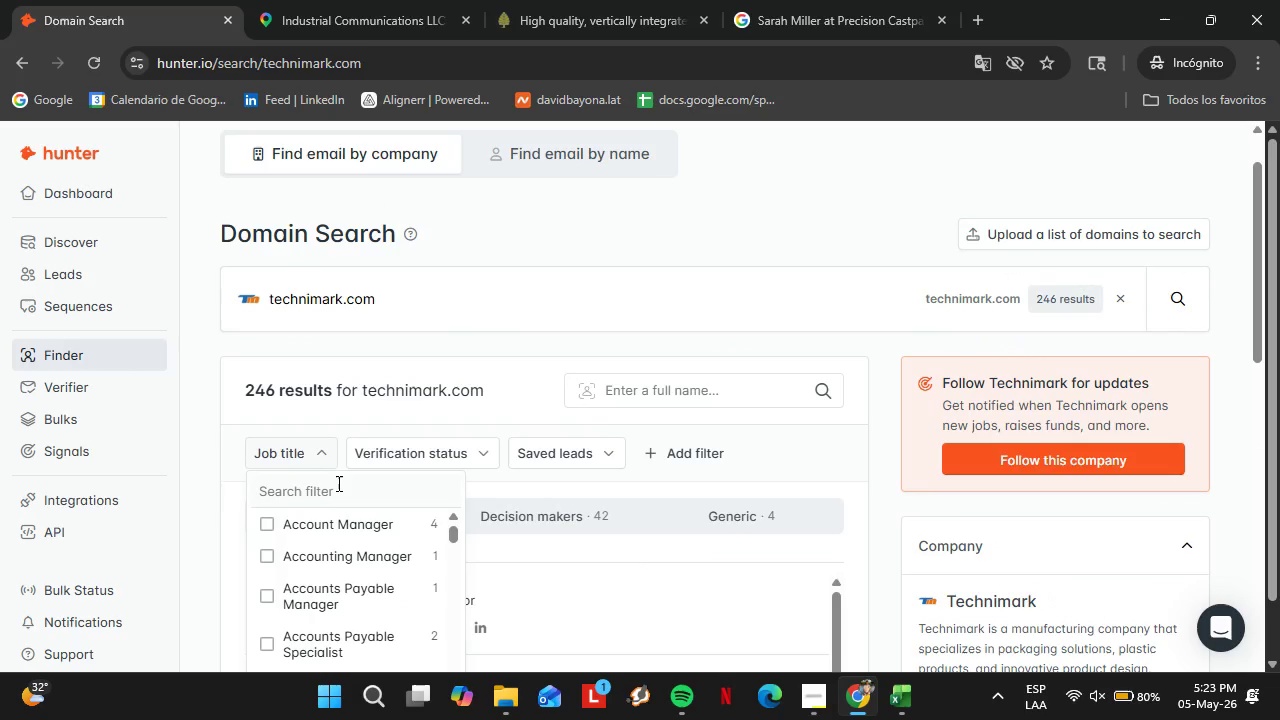 
left_click([337, 483])
 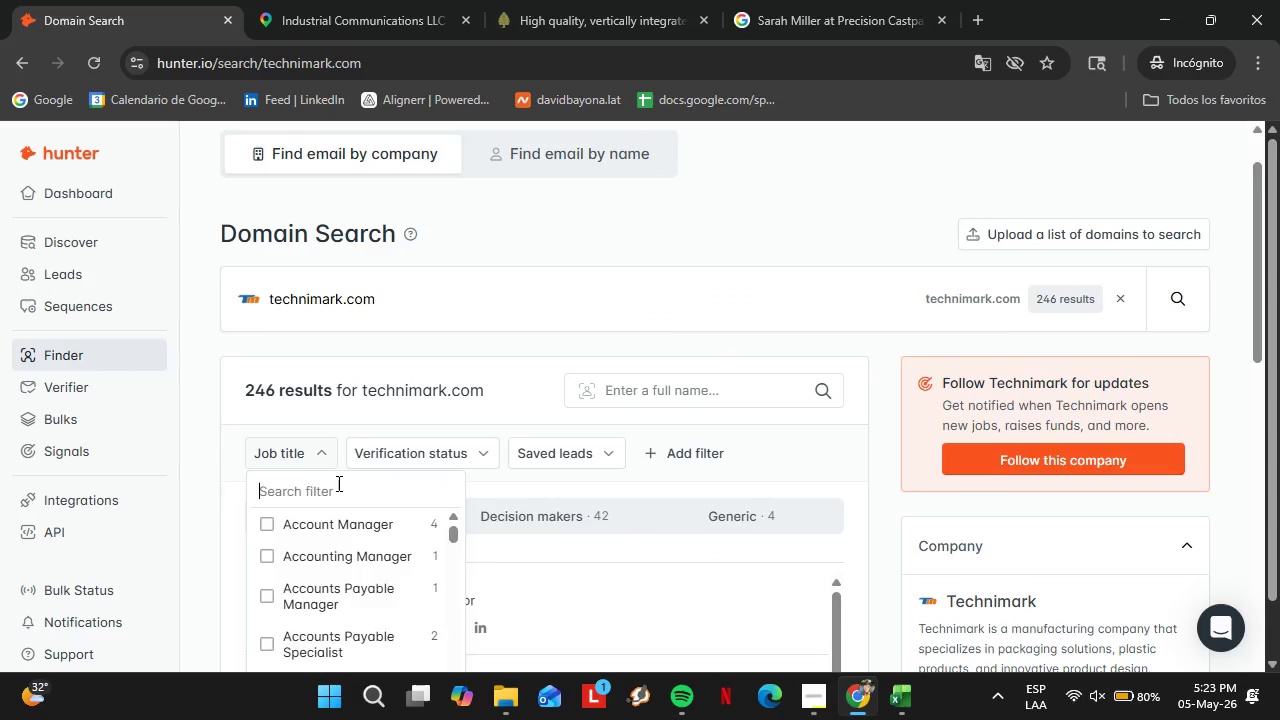 
type(fon)
key(Backspace)
key(Backspace)
type(inan)
 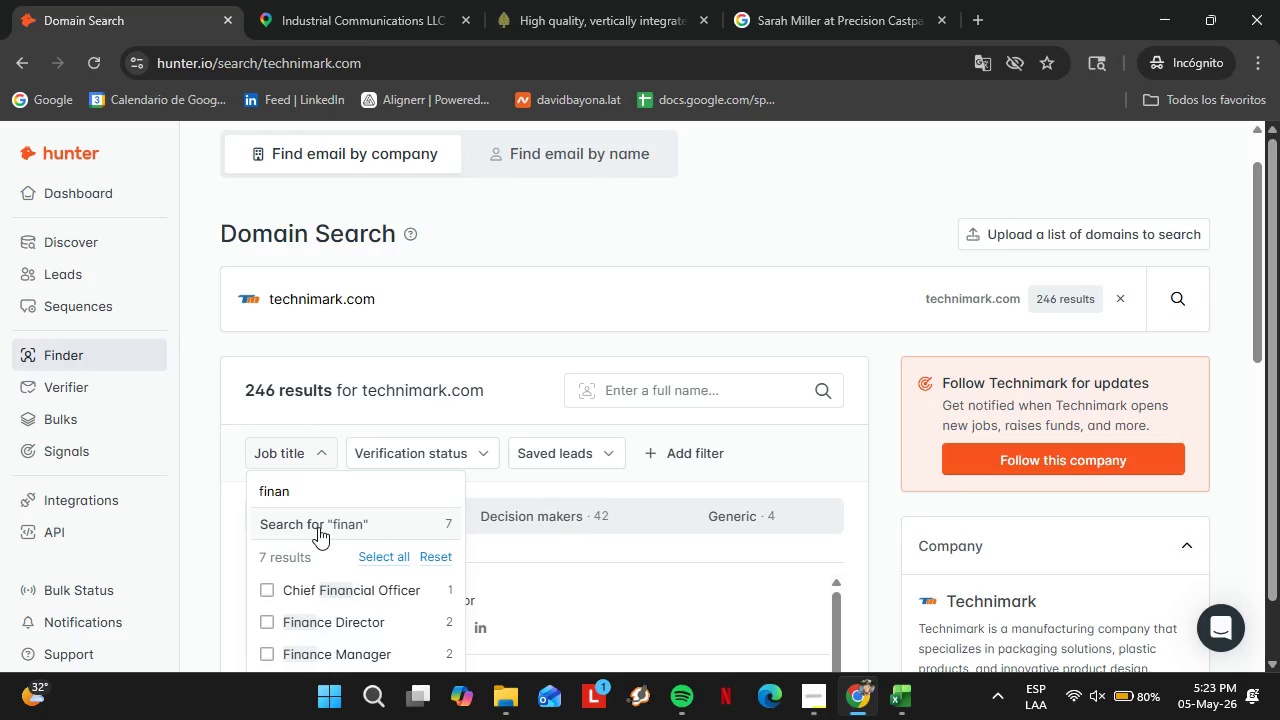 
left_click([271, 593])
 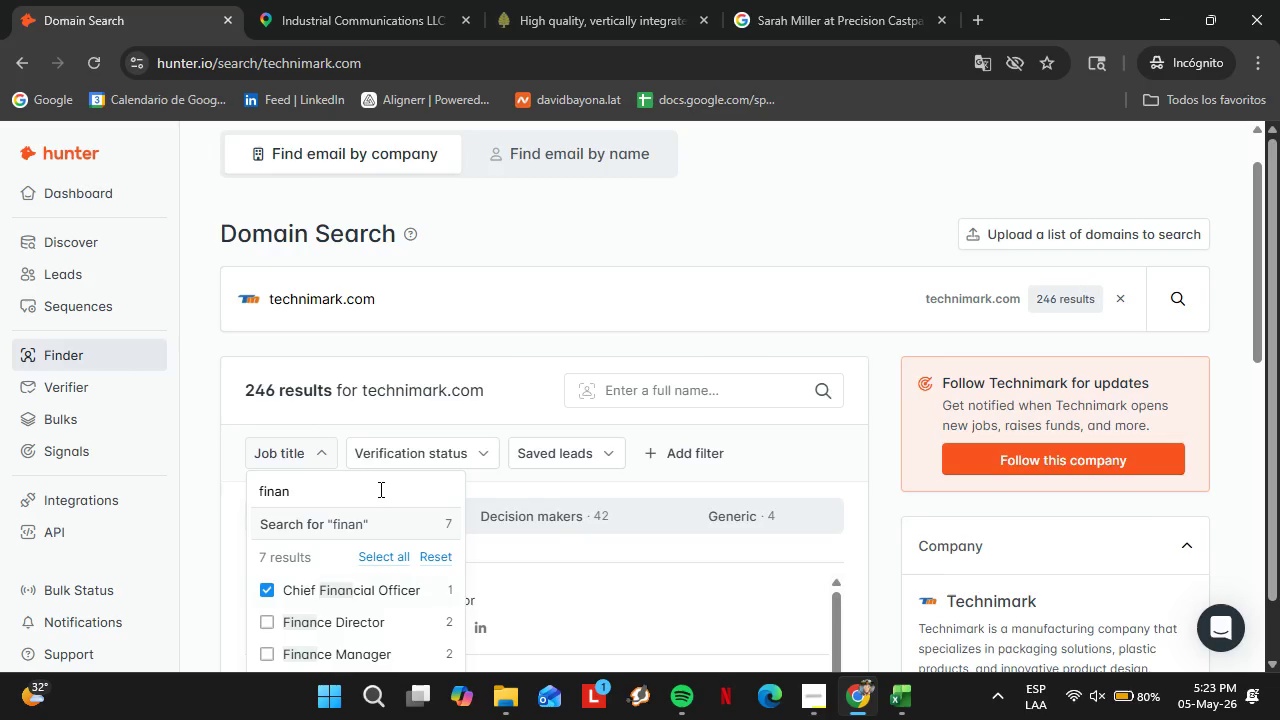 
scroll: coordinate [383, 485], scroll_direction: down, amount: 3.0
 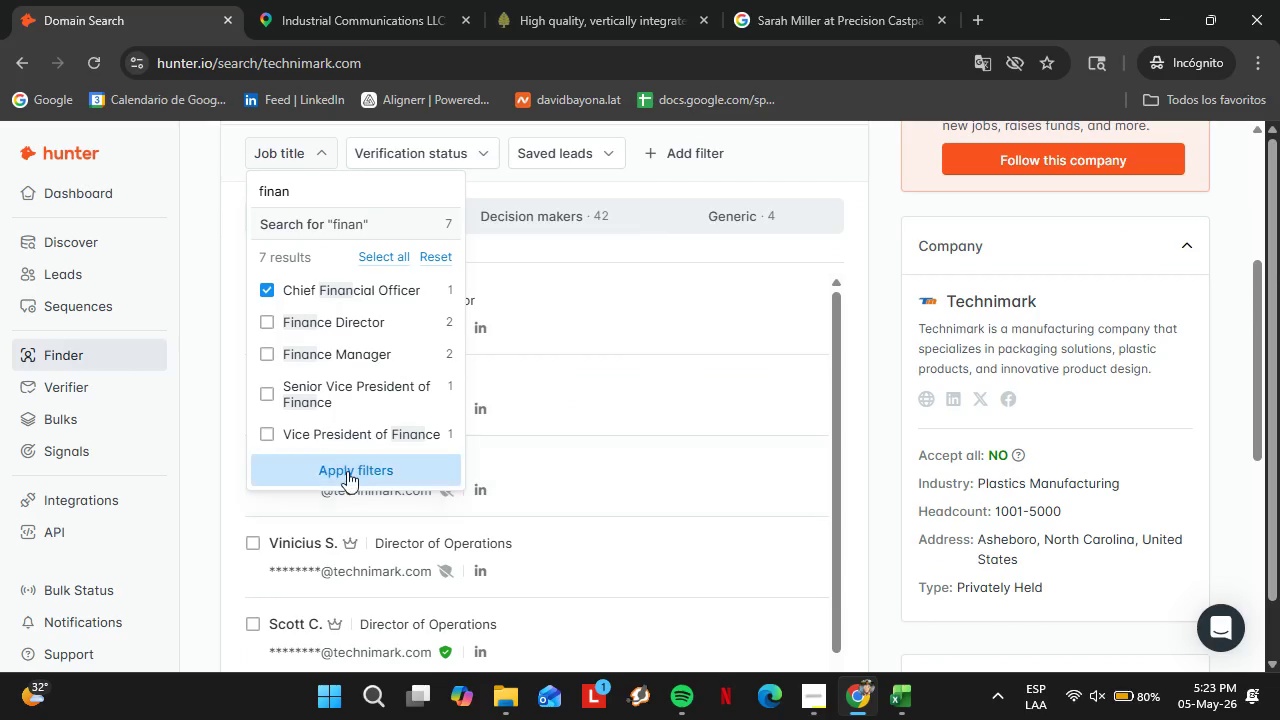 
left_click([347, 471])
 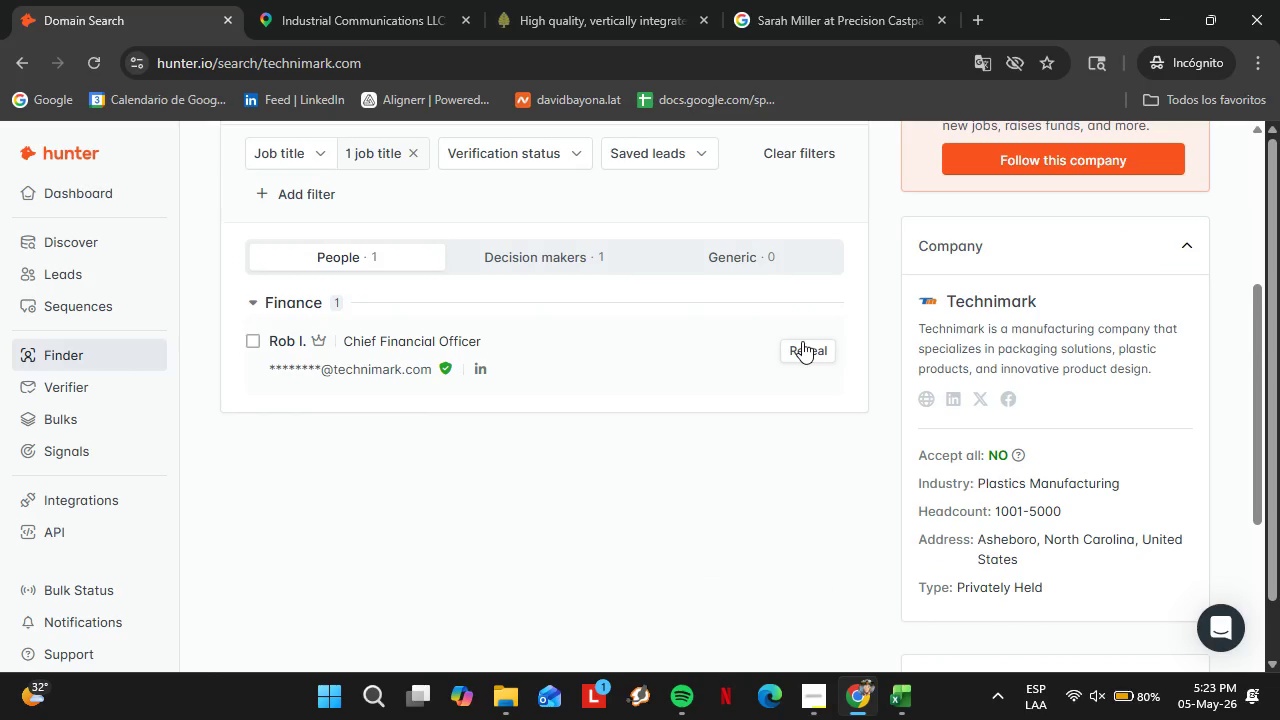 
left_click([800, 343])
 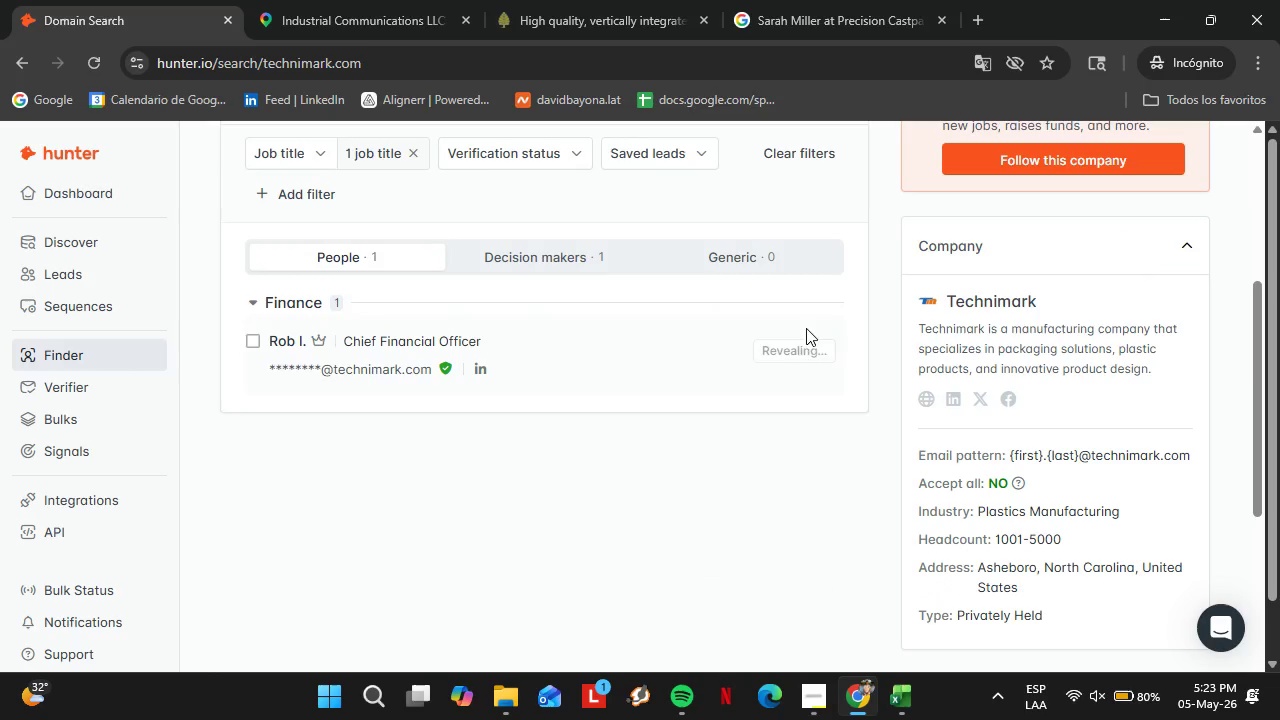 
left_click([776, 340])
 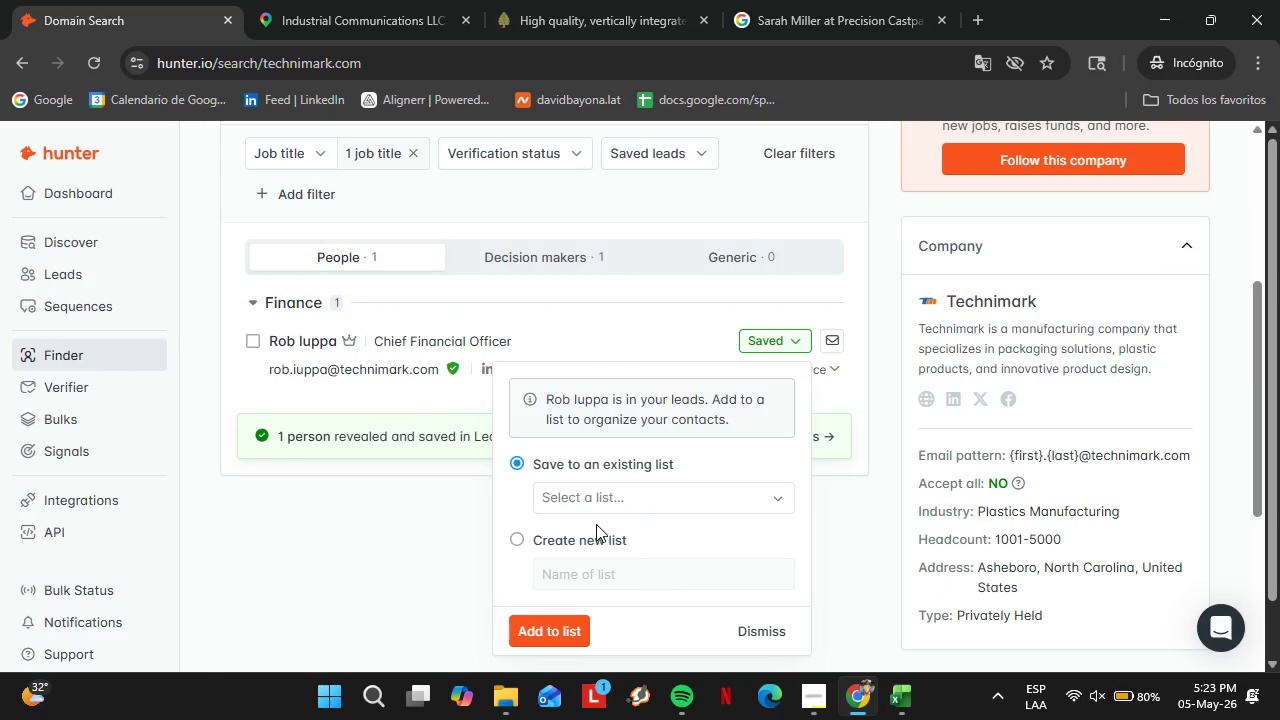 
left_click([591, 513])
 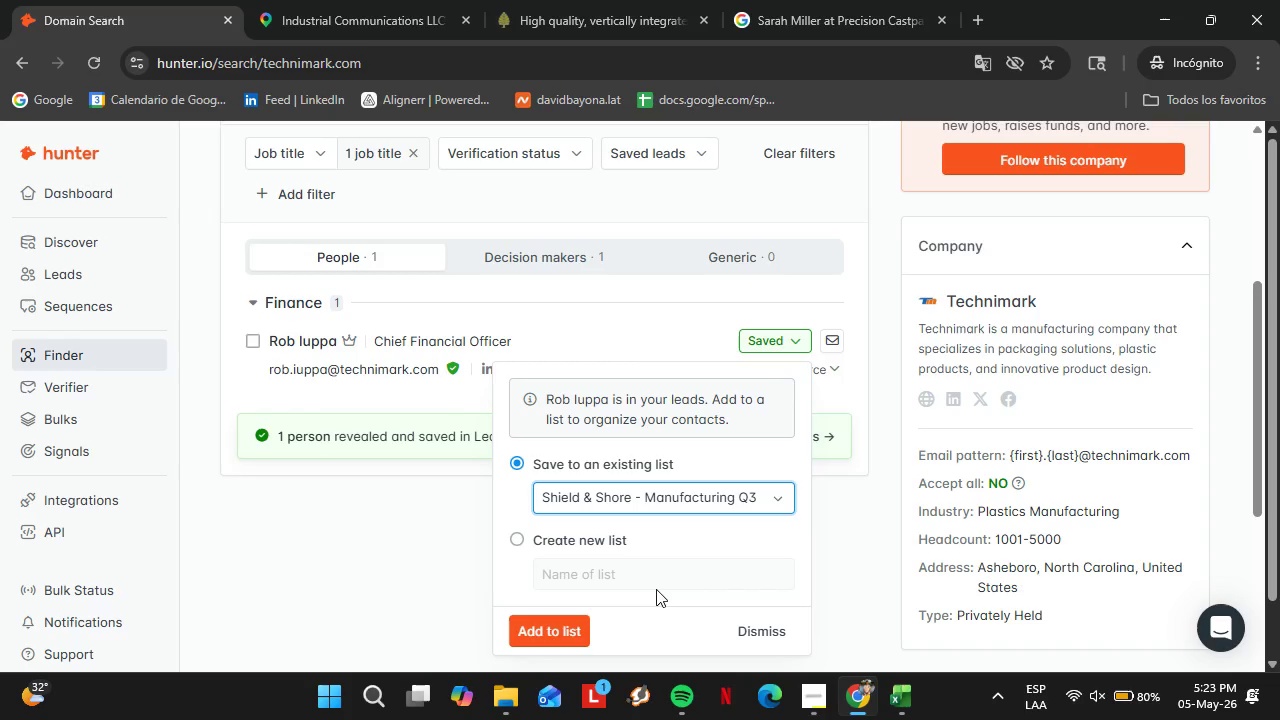 
double_click([538, 633])
 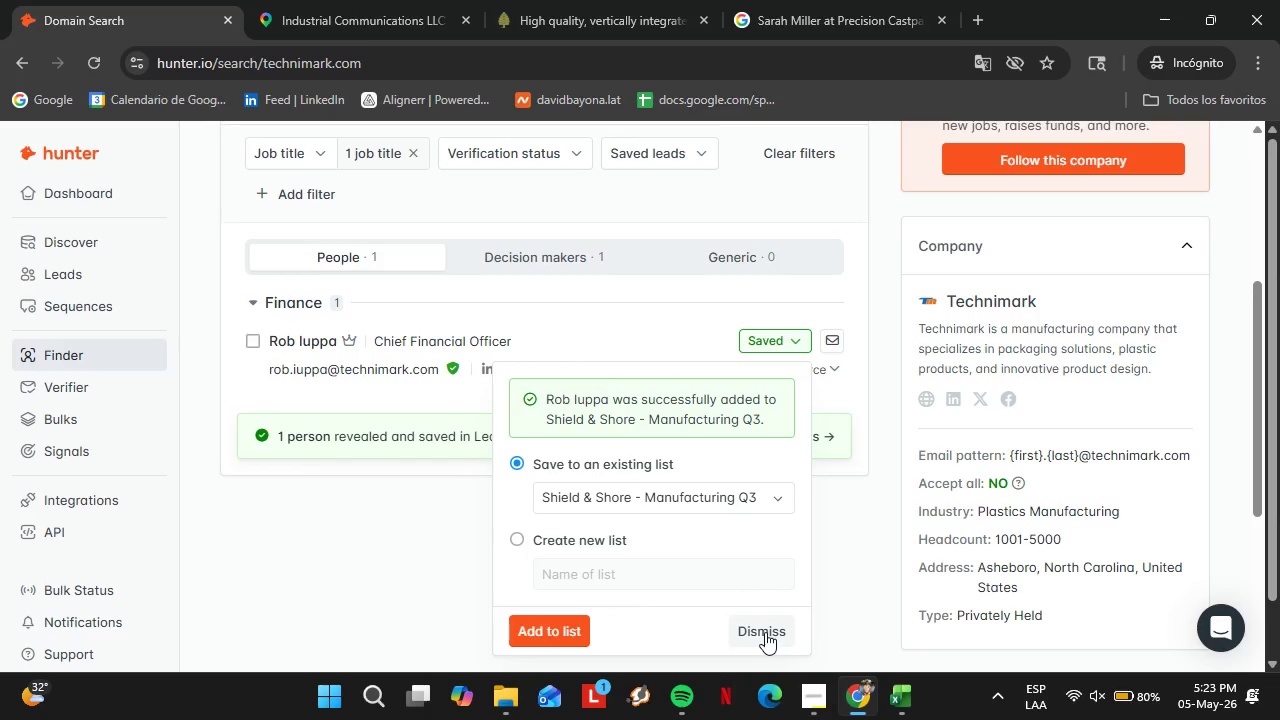 
left_click([764, 631])
 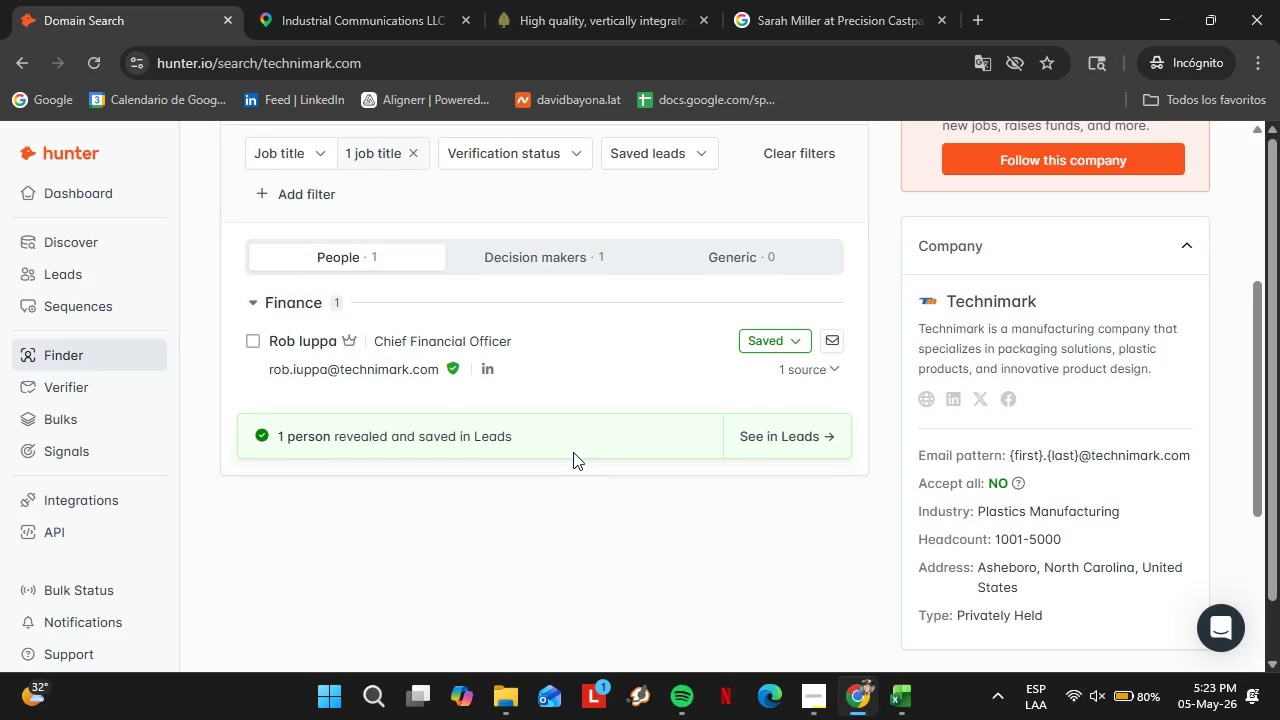 
scroll: coordinate [573, 452], scroll_direction: up, amount: 3.0
 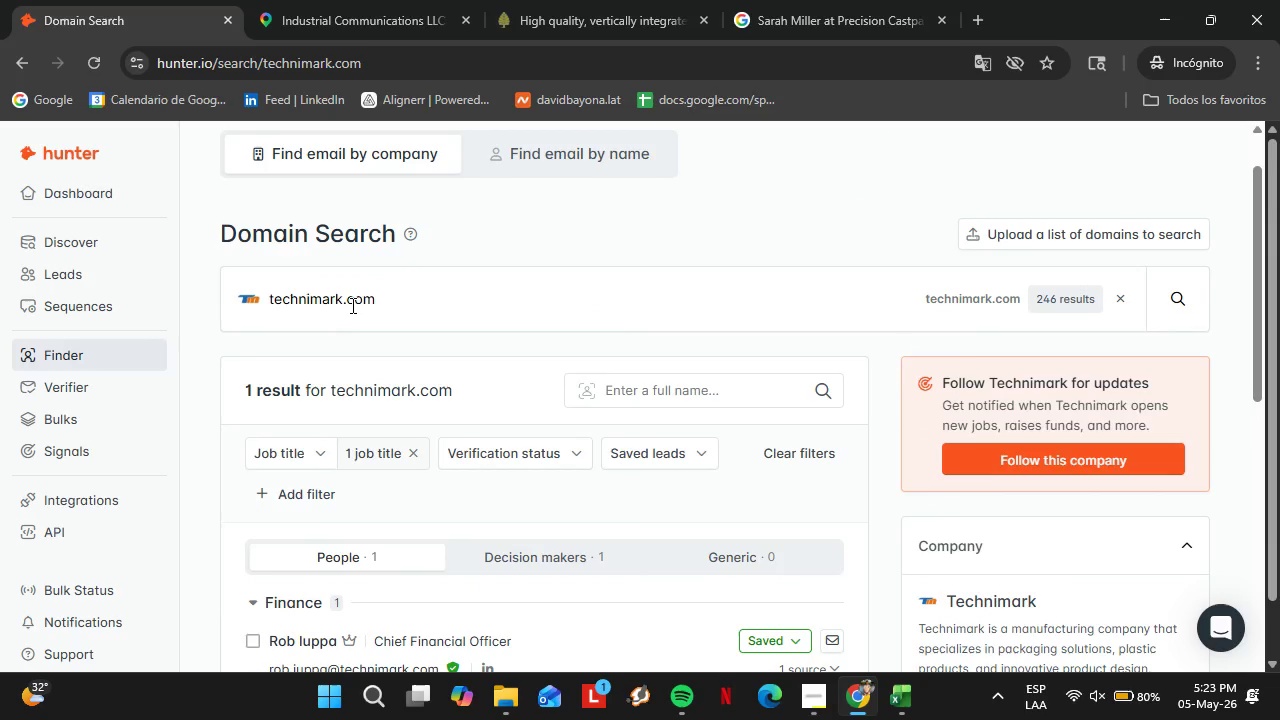 
double_click([351, 305])
 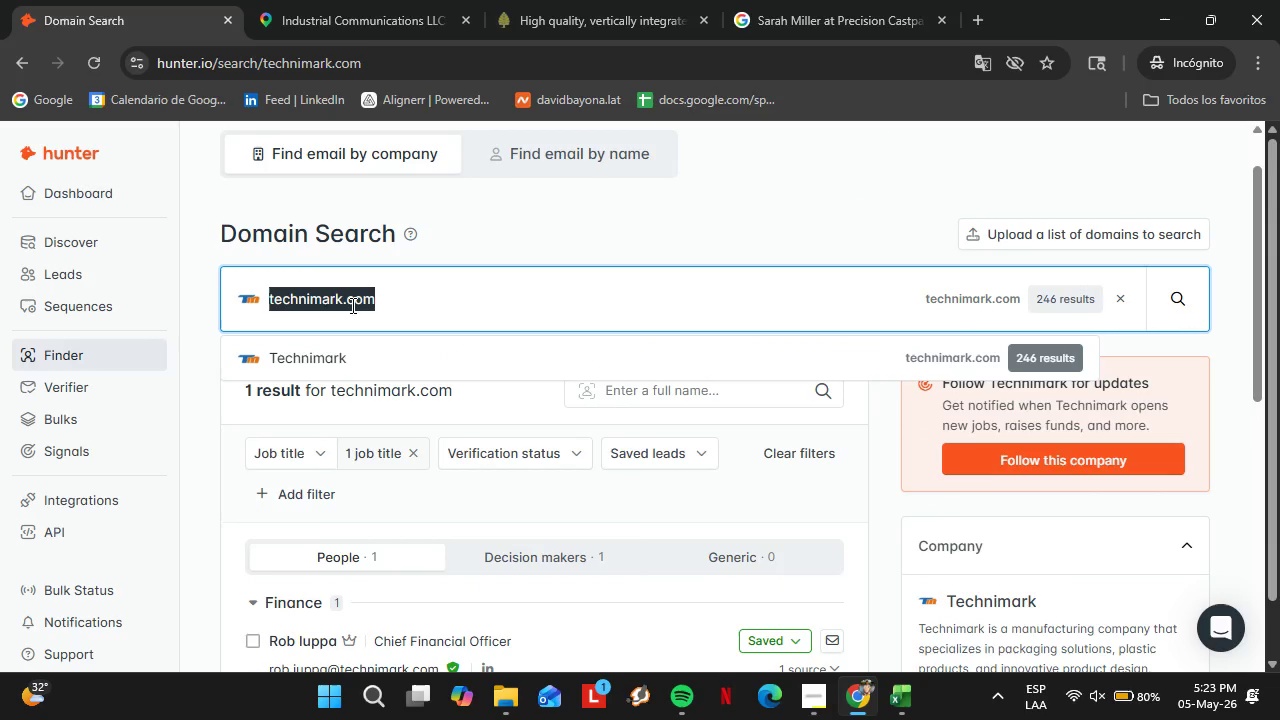 
triple_click([351, 305])
 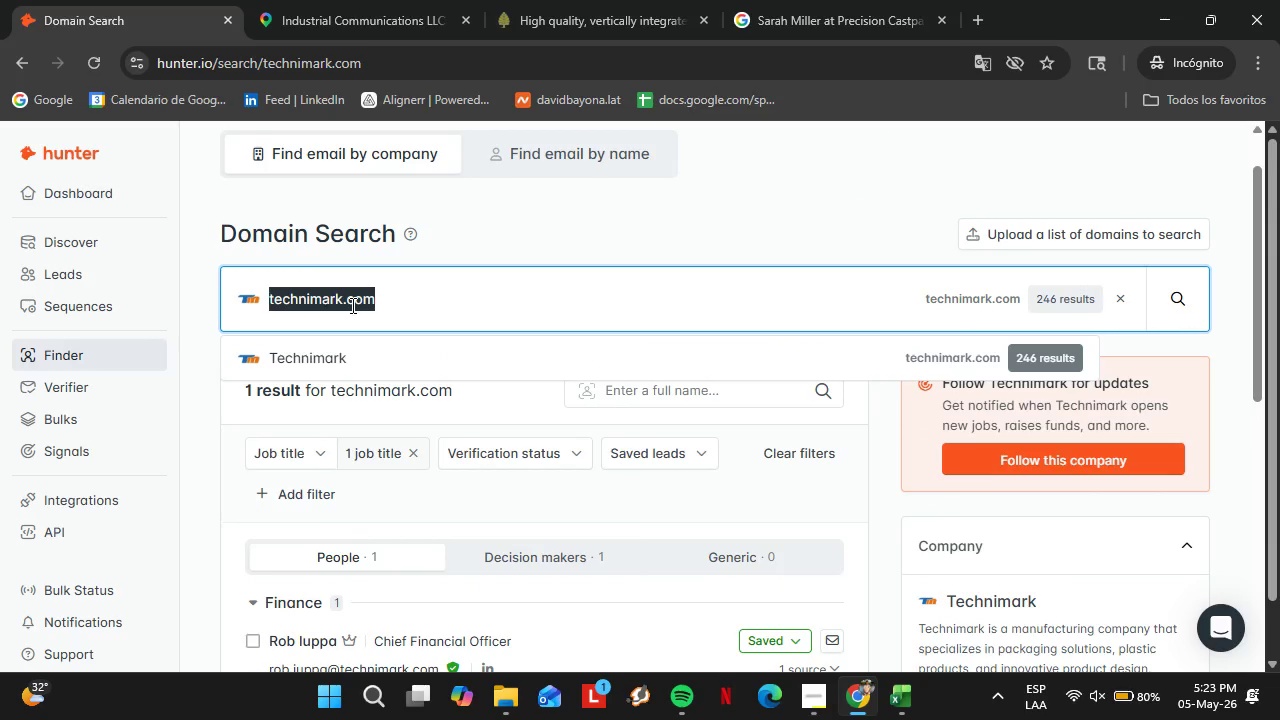 
type(Plasticomnium.com)
 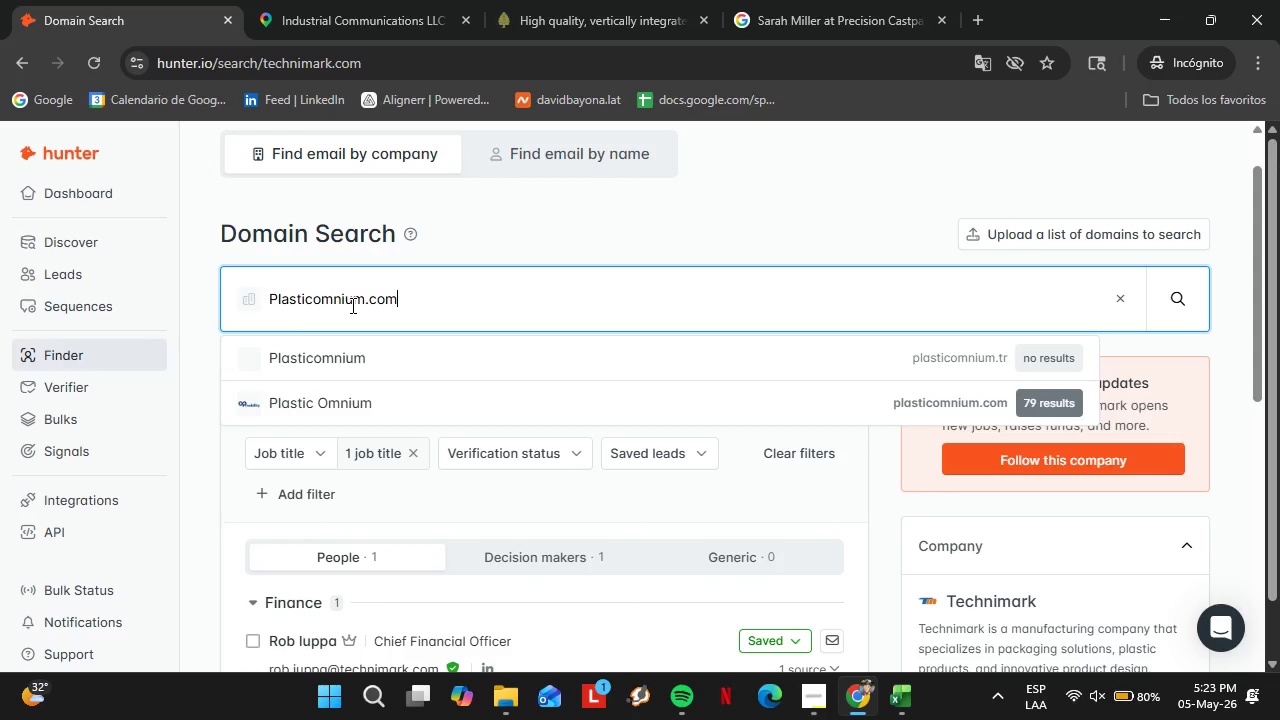 
key(Enter)
 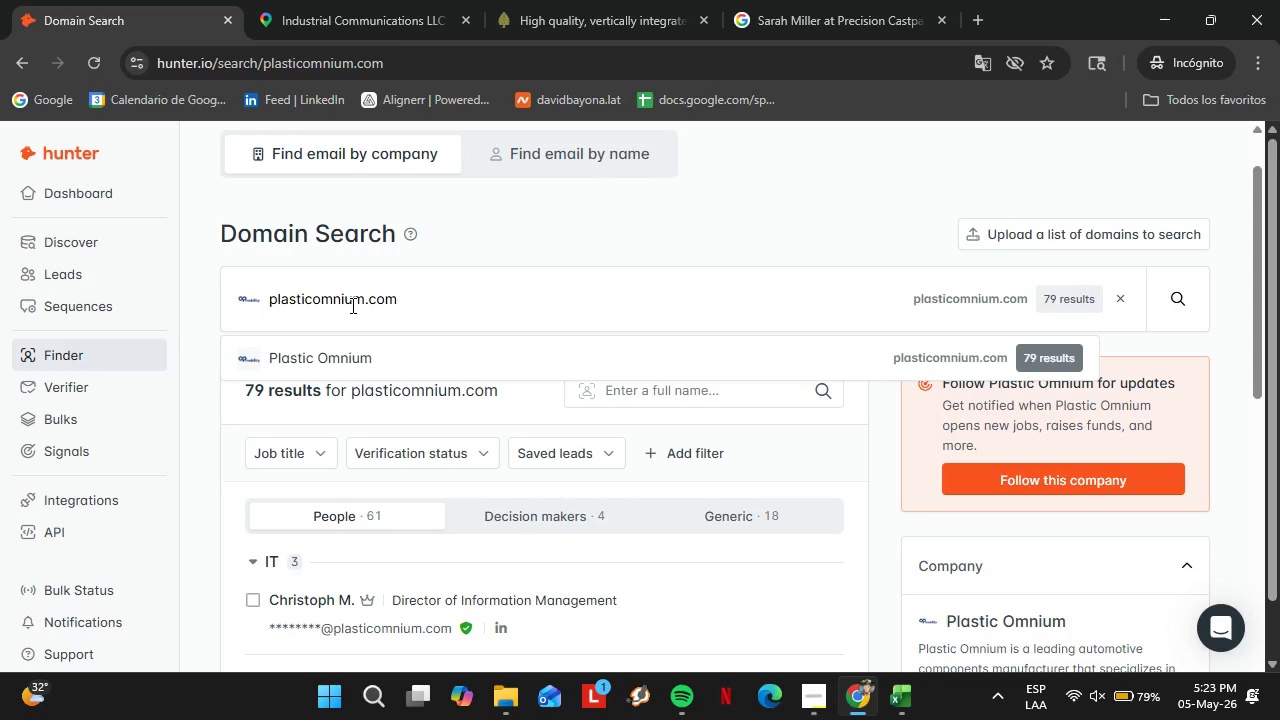 
left_click([377, 344])
 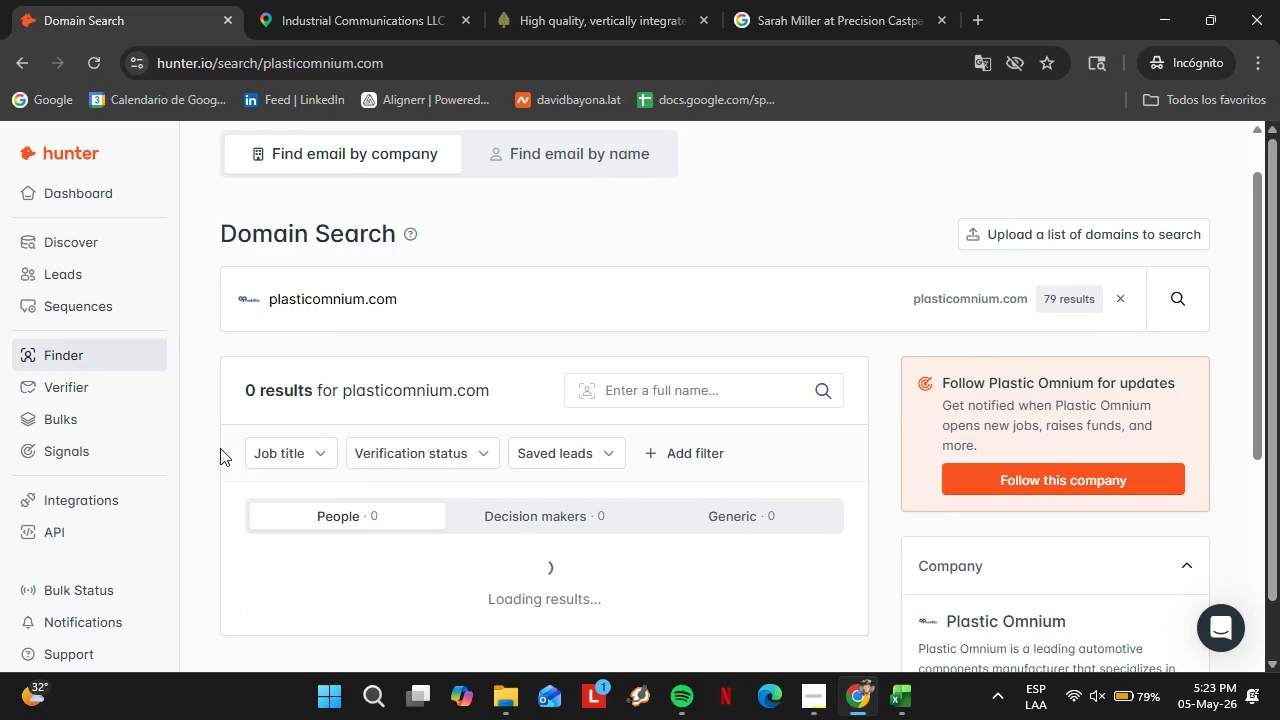 
scroll: coordinate [220, 448], scroll_direction: down, amount: 2.0
 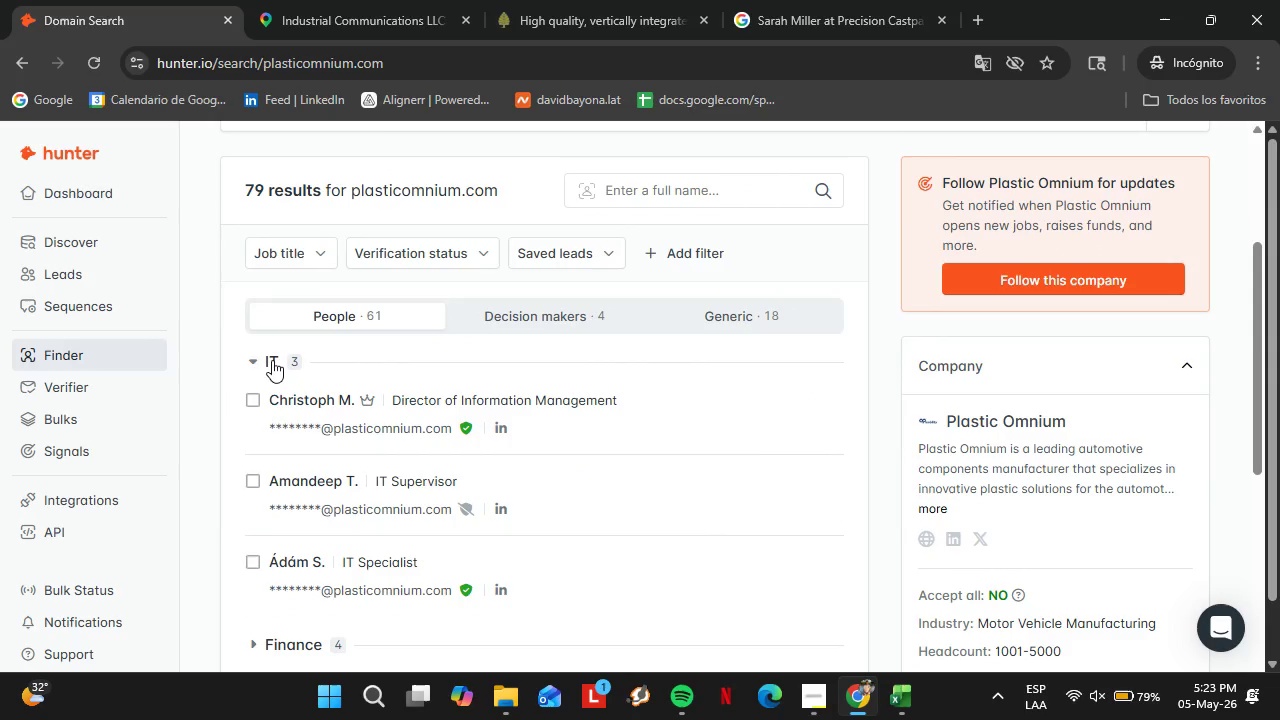 
left_click([271, 363])
 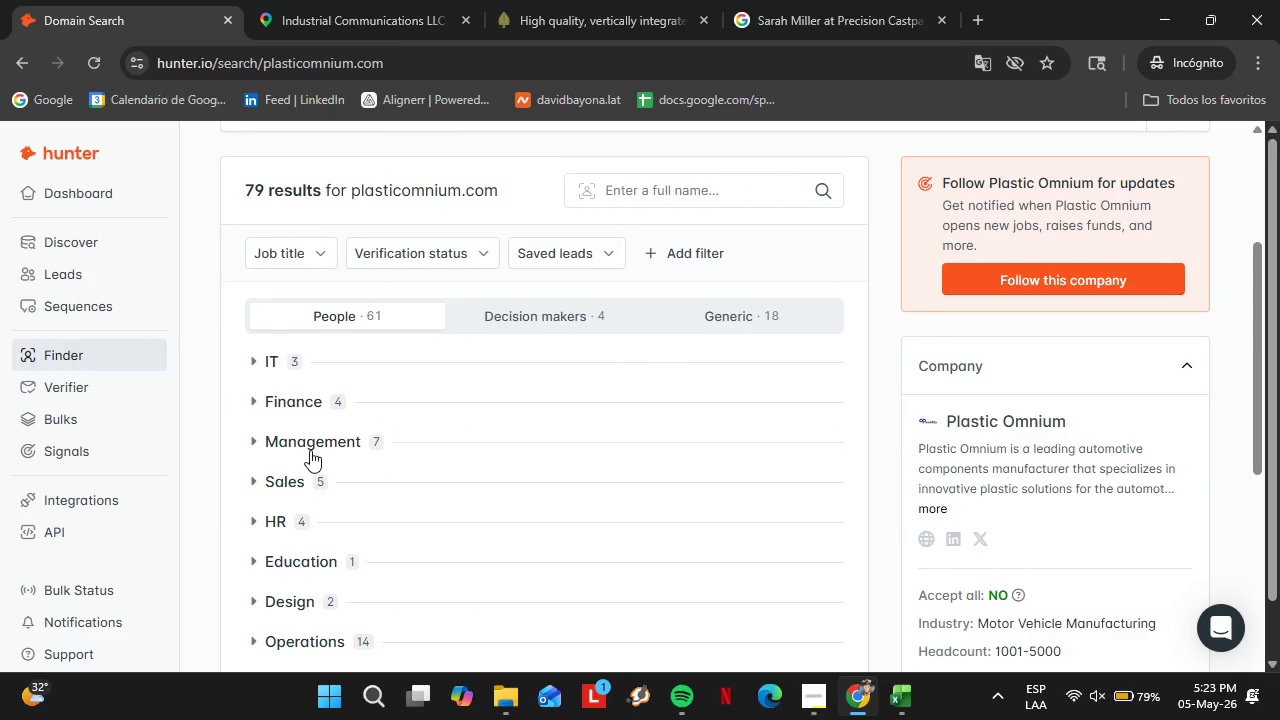 
left_click([310, 450])
 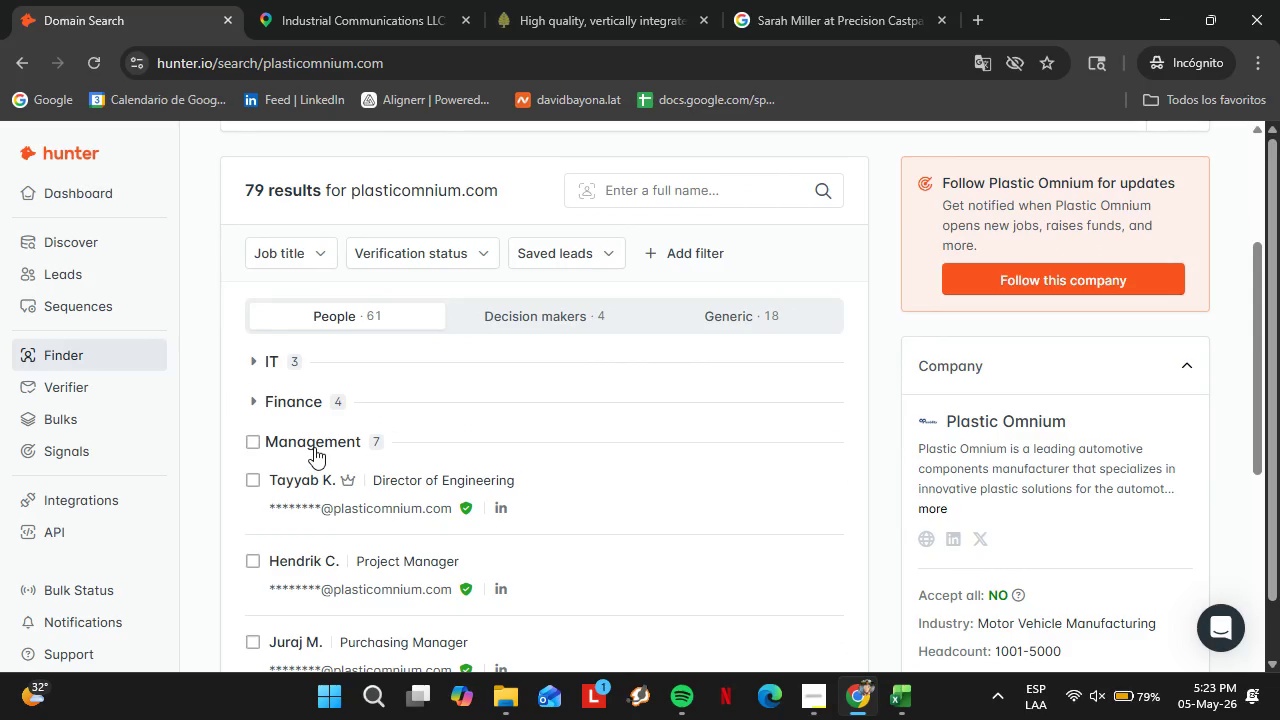 
left_click([314, 447])
 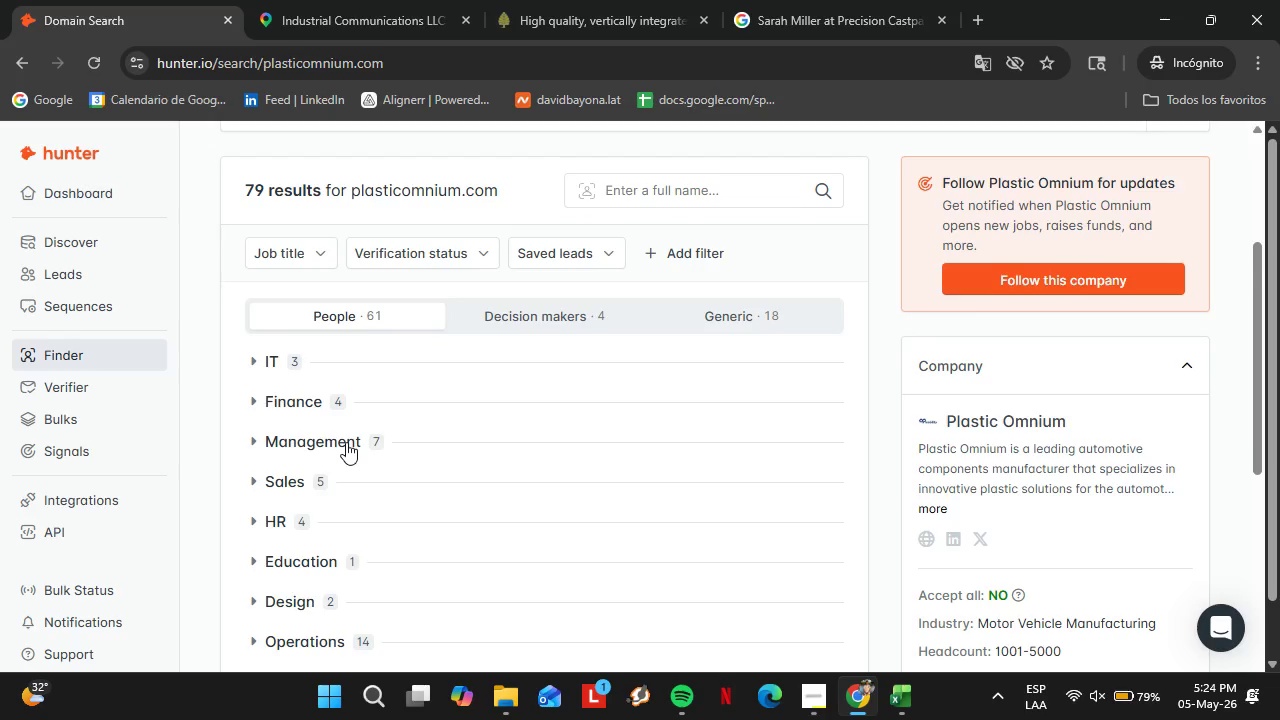 
scroll: coordinate [346, 442], scroll_direction: down, amount: 2.0
 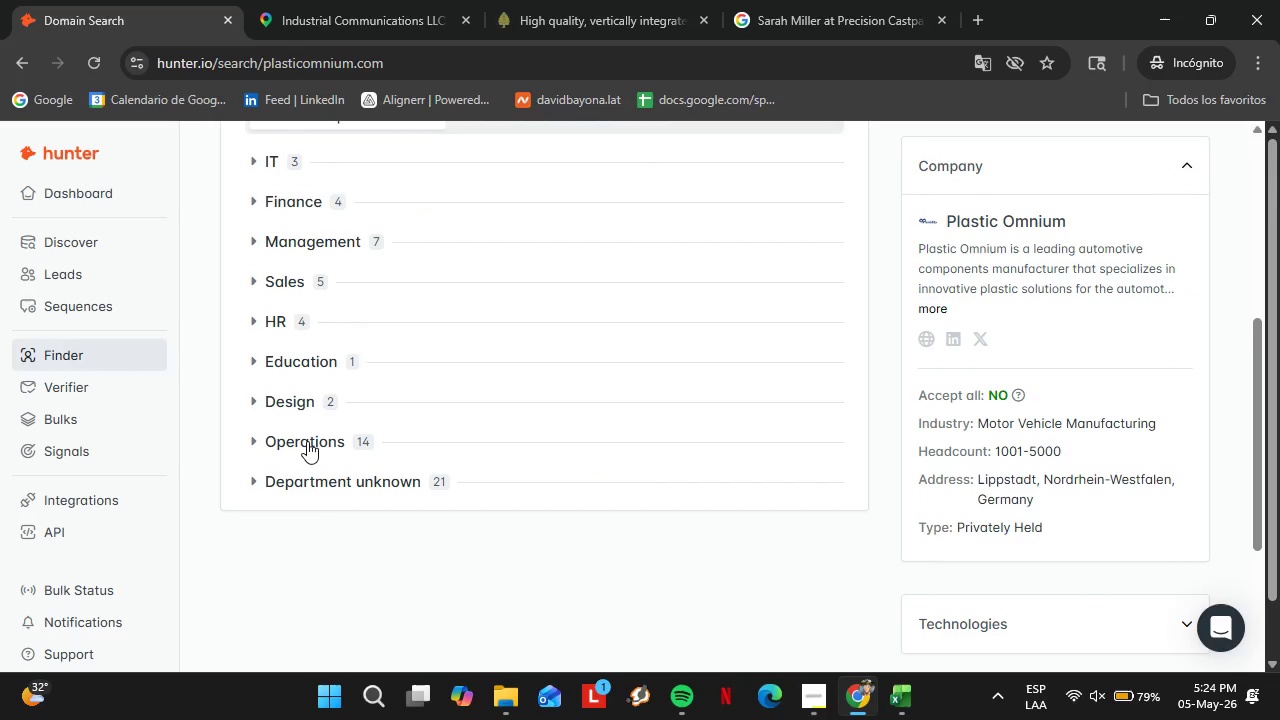 
left_click([307, 444])
 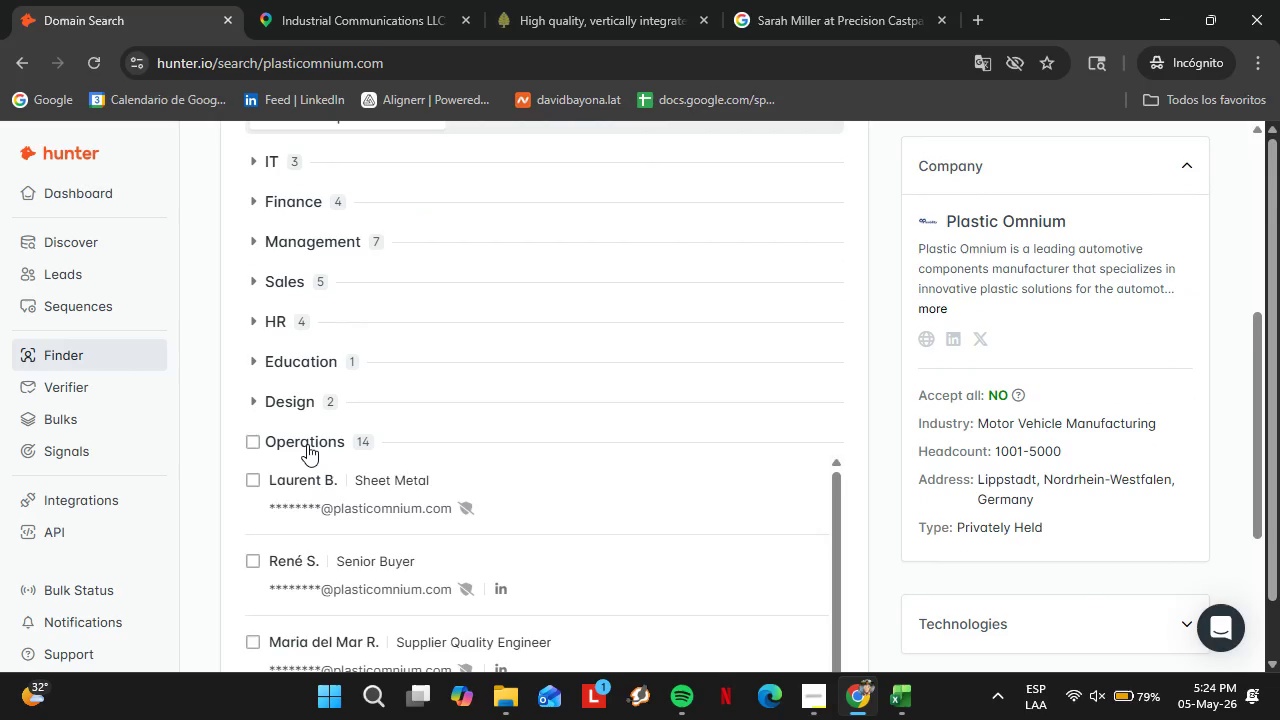 
left_click([307, 444])
 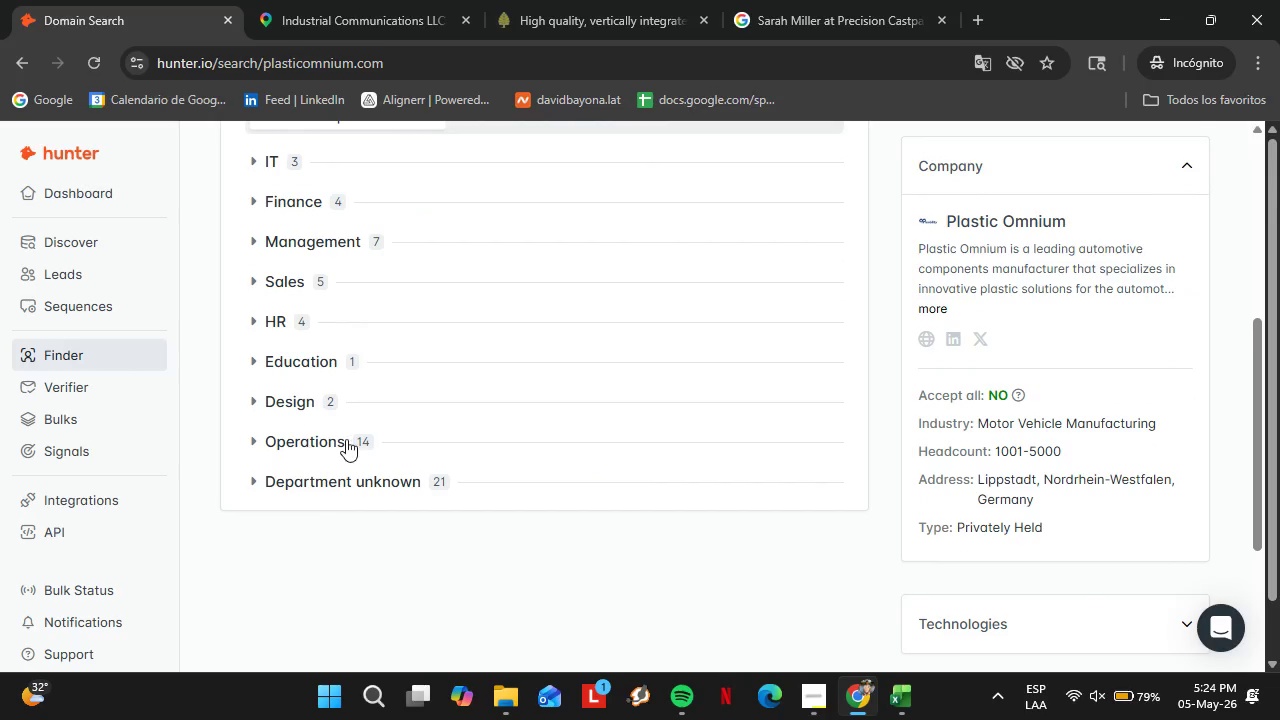 
scroll: coordinate [347, 439], scroll_direction: up, amount: 6.0
 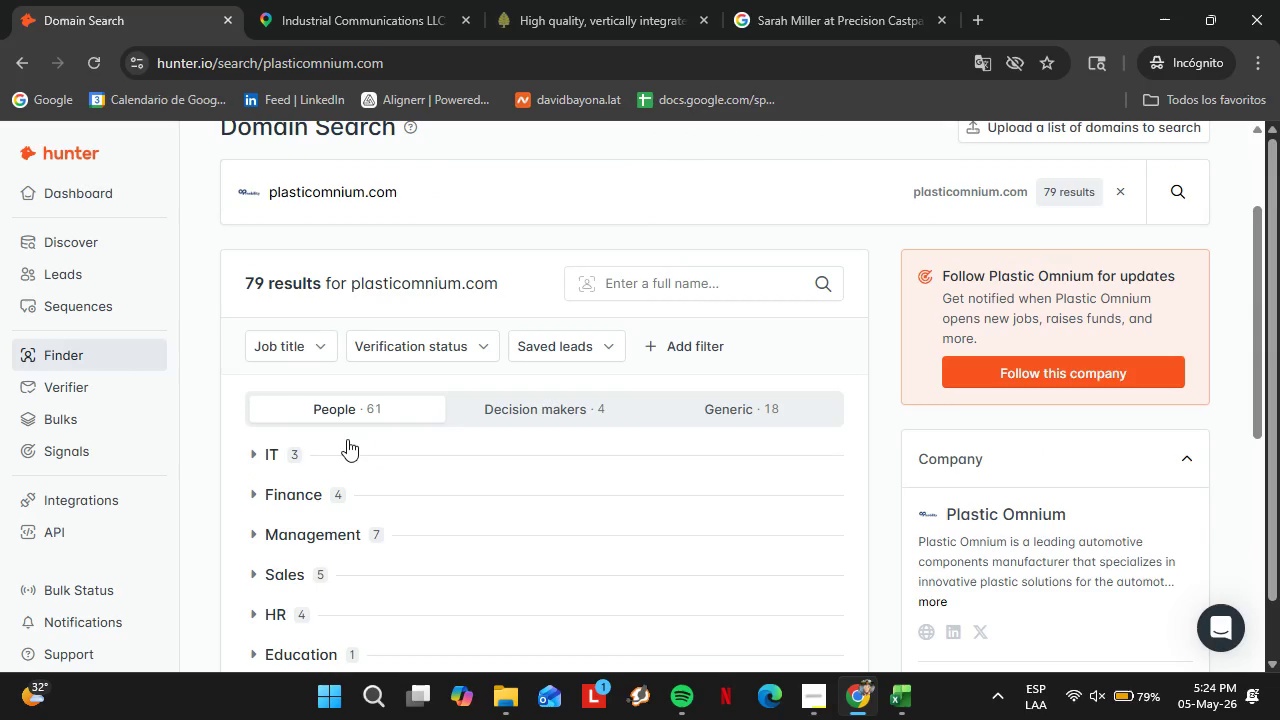 
double_click([336, 377])
 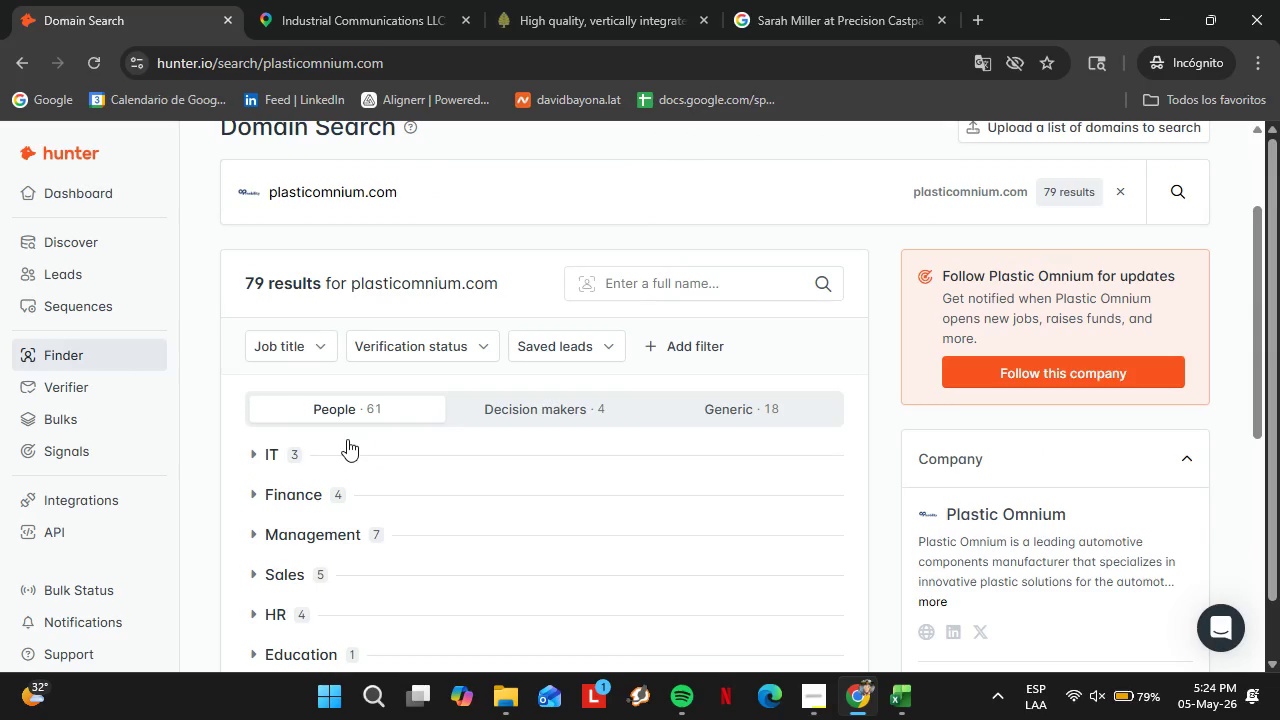 
triple_click([336, 377])
 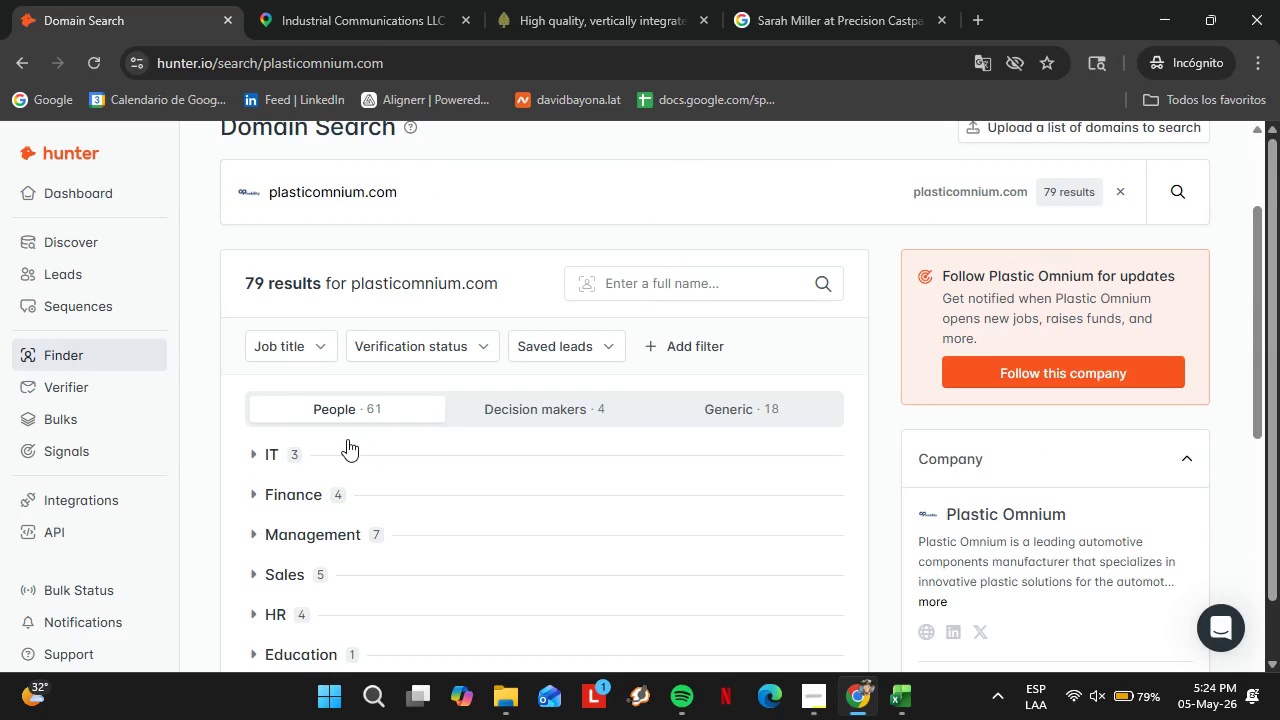 
type(helgesen)
 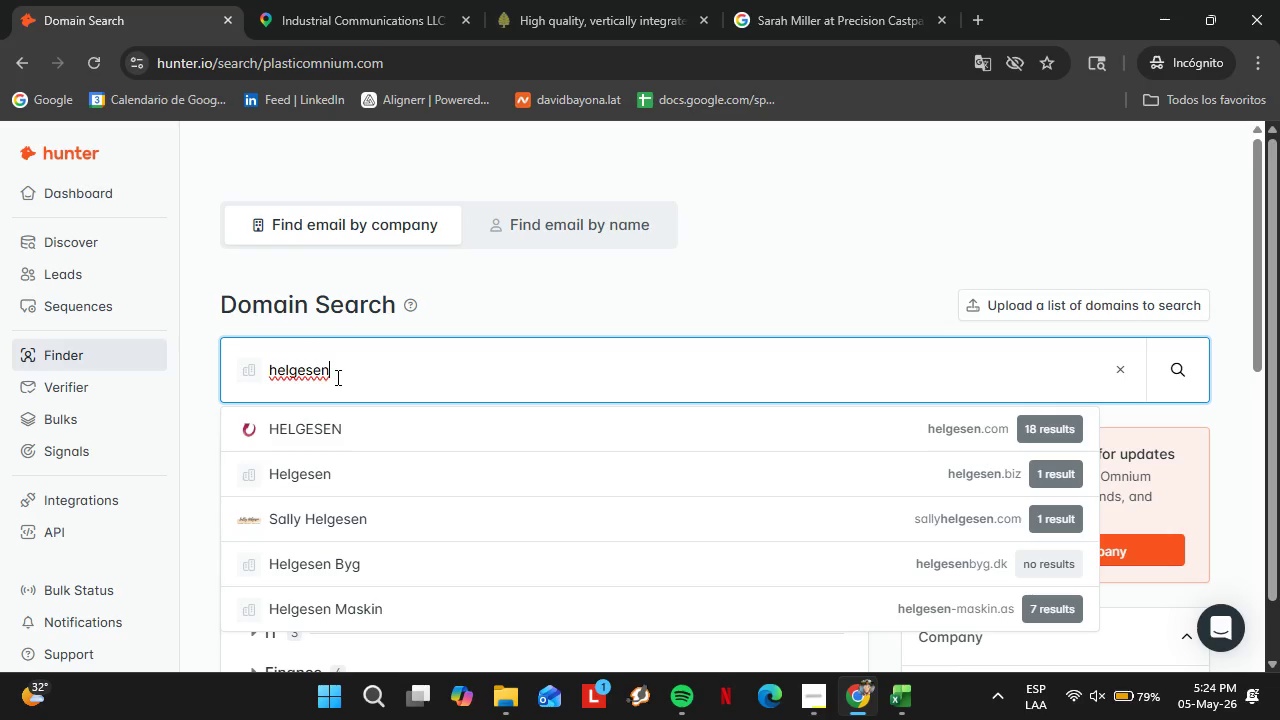 
type(.com)
 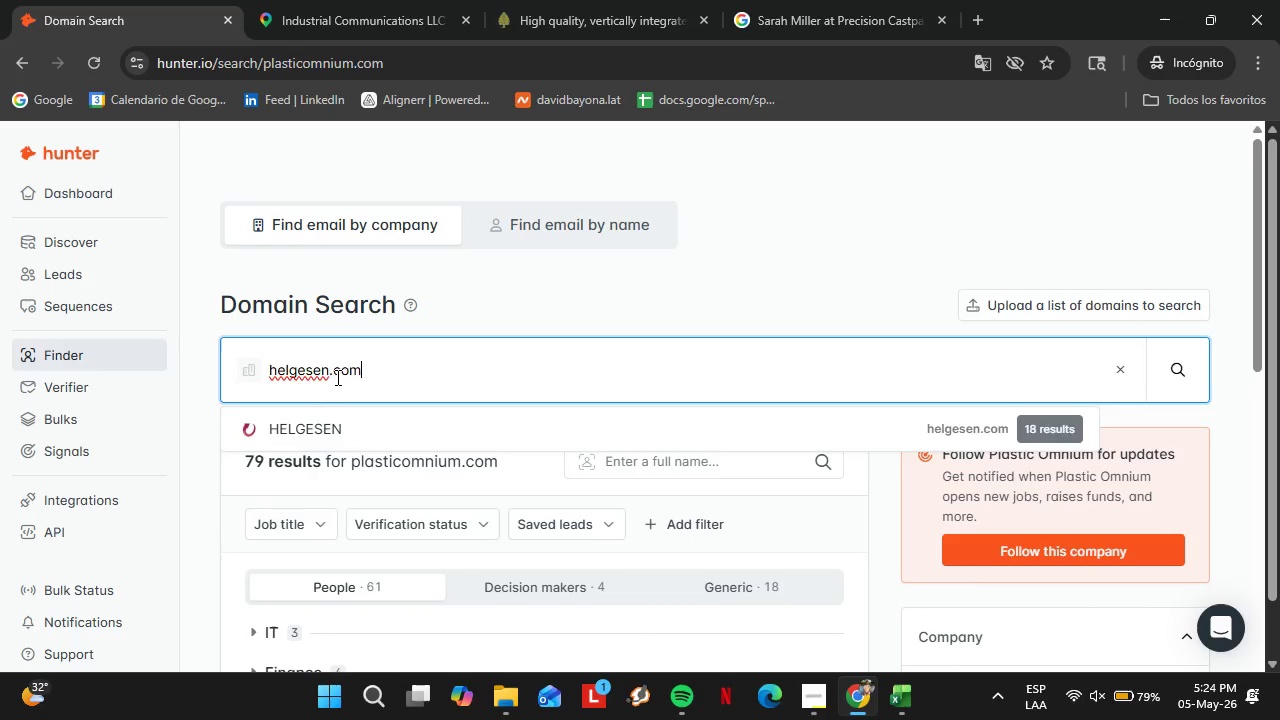 
key(Enter)
 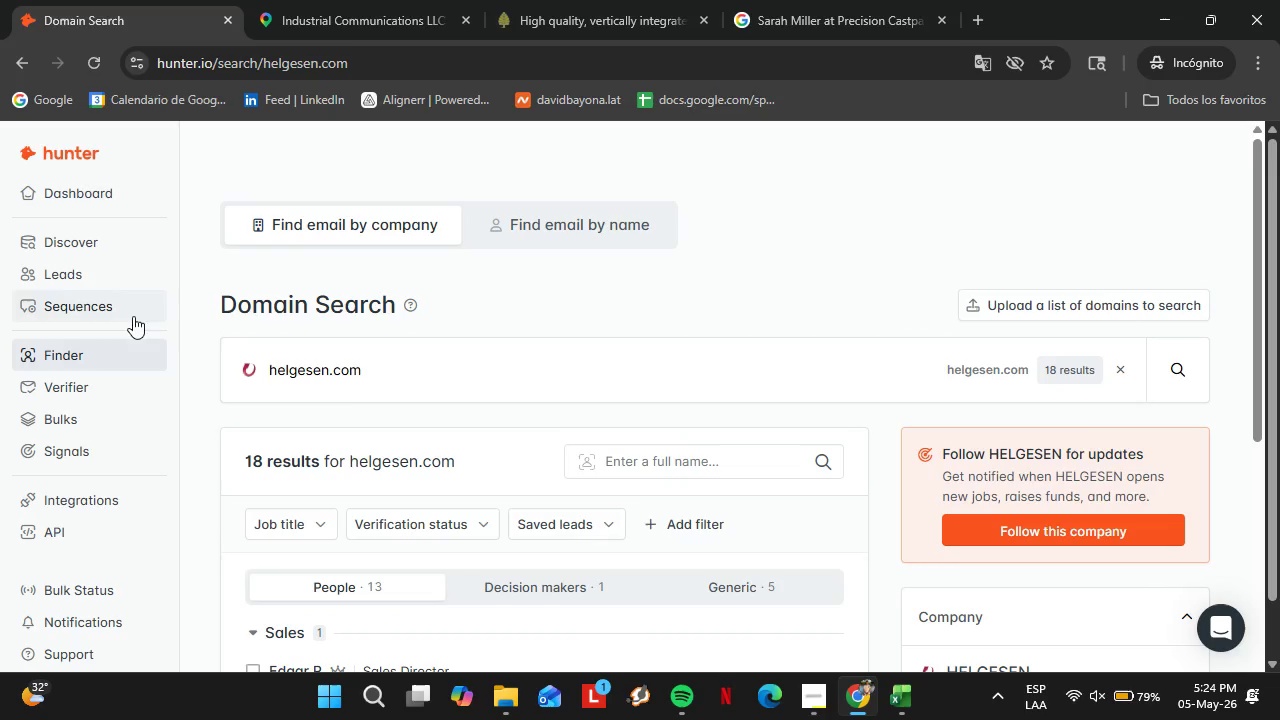 
scroll: coordinate [411, 393], scroll_direction: none, amount: 0.0
 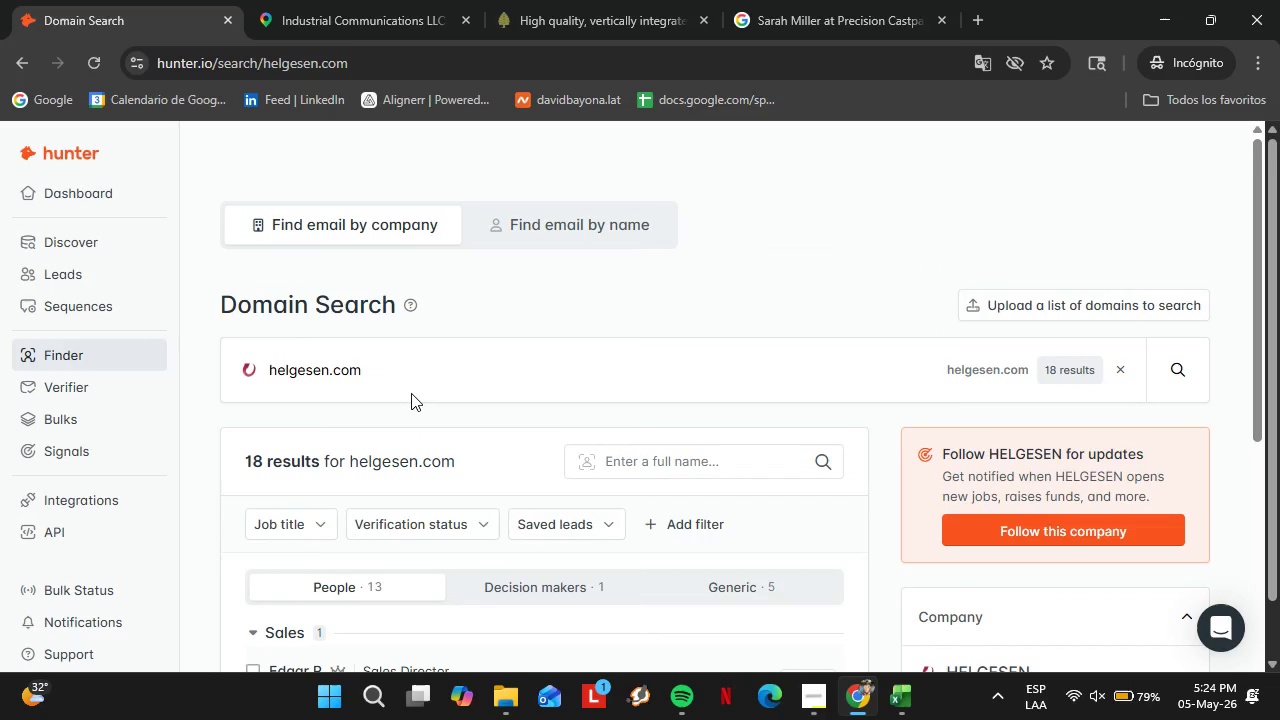 
double_click([386, 386])
 